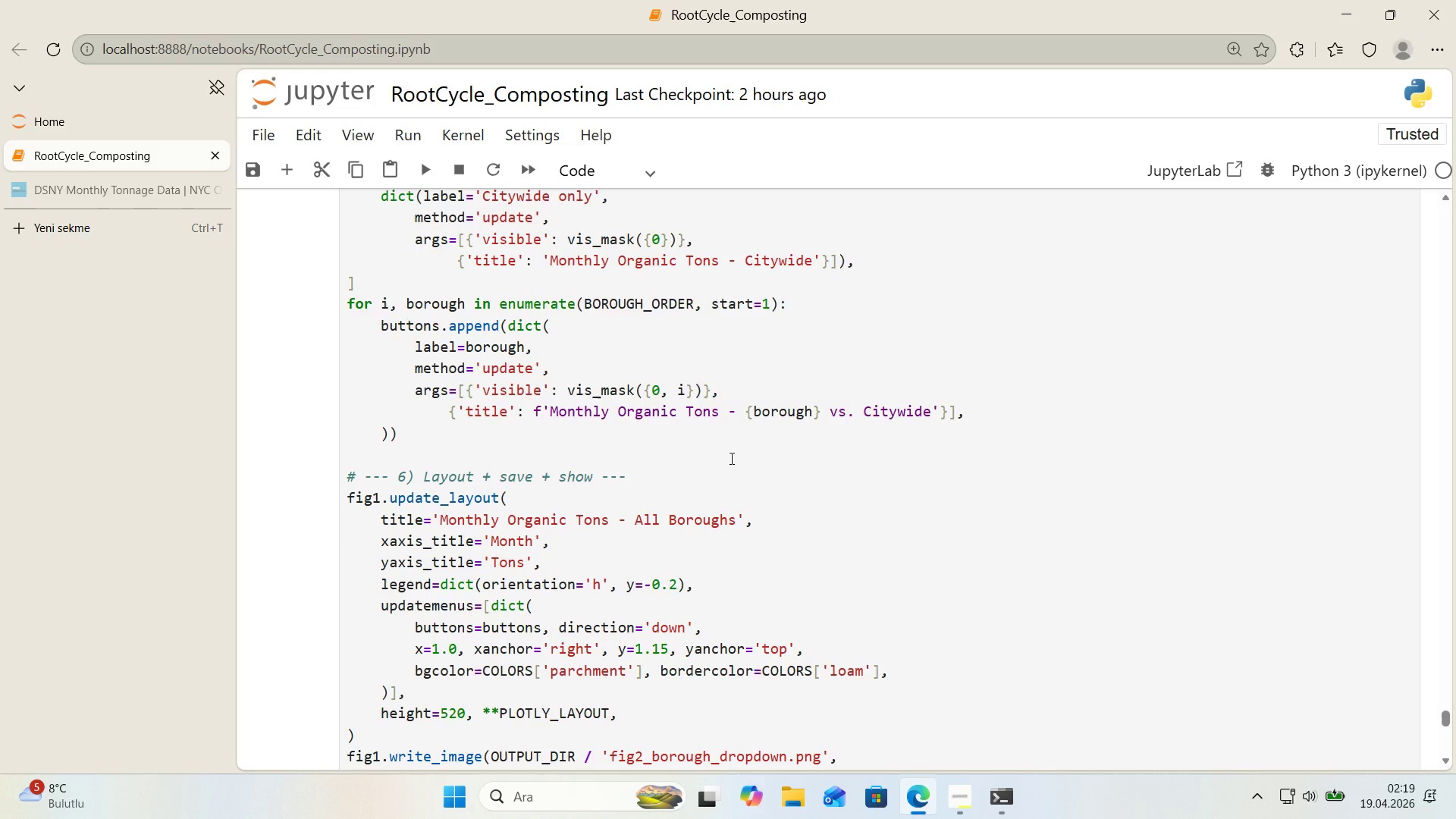 
scroll: coordinate [730, 458], scroll_direction: down, amount: 6.0
 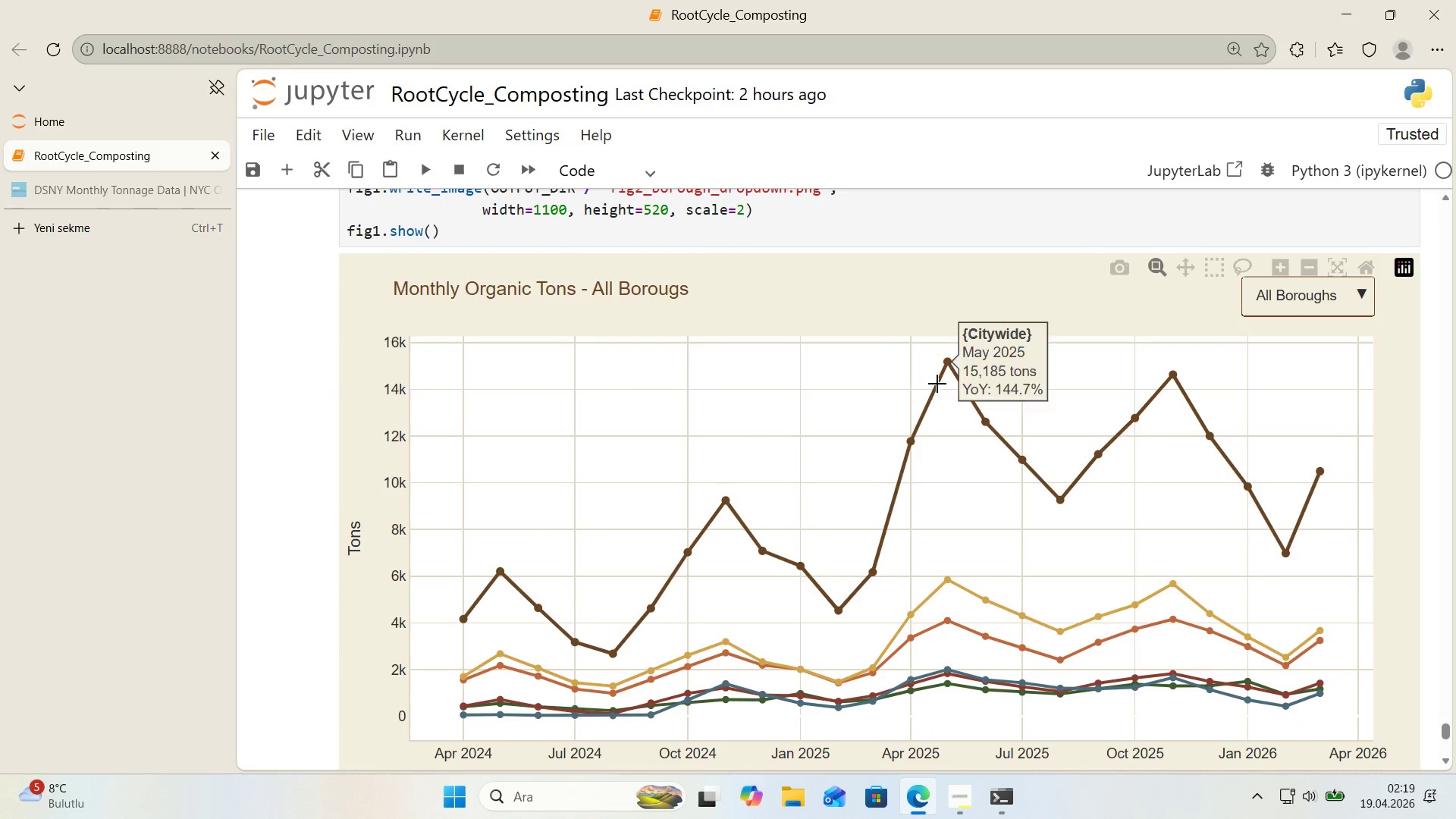 
scroll: coordinate [723, 410], scroll_direction: up, amount: 14.0
 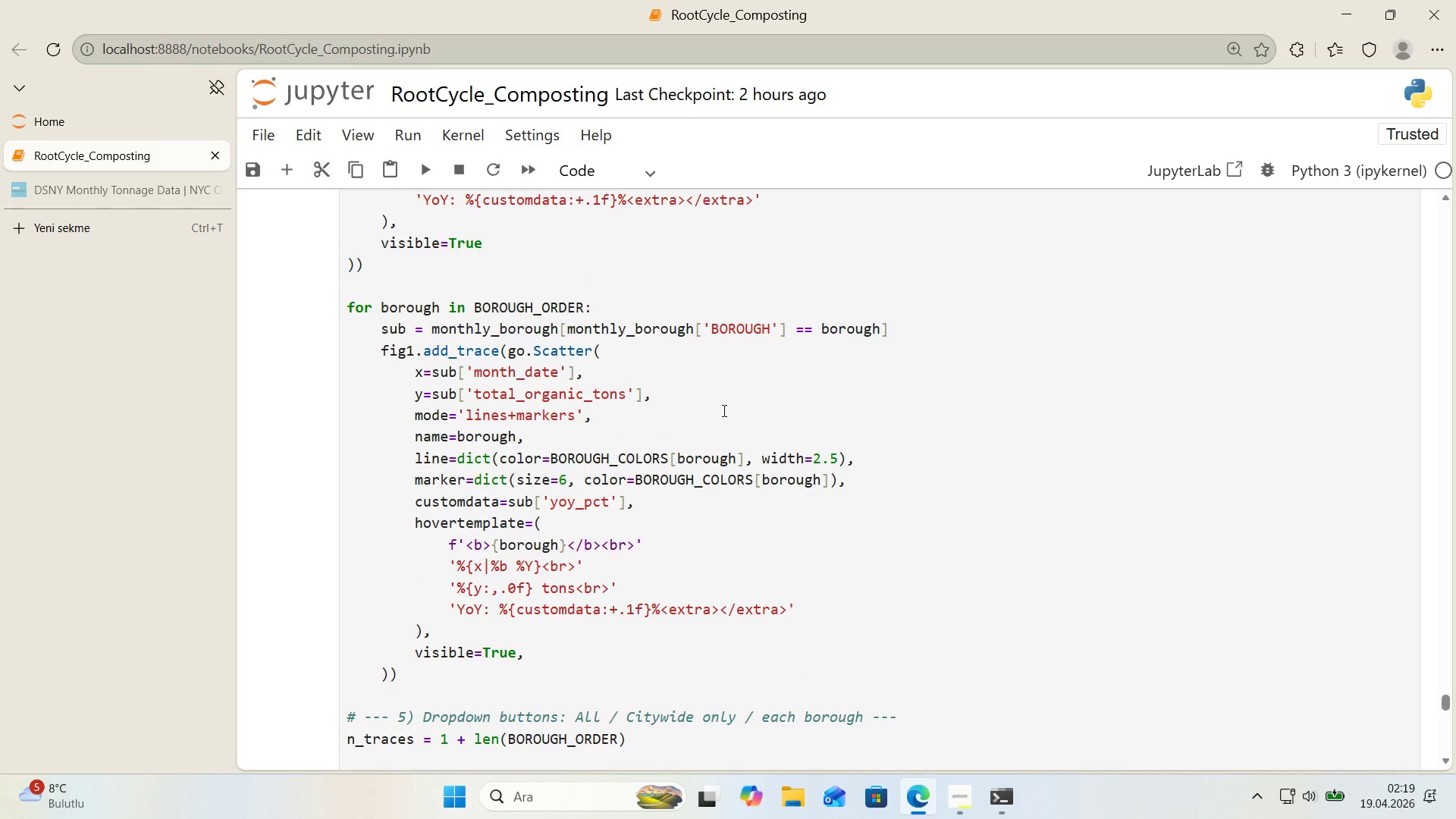 
scroll: coordinate [723, 410], scroll_direction: down, amount: 2.0
 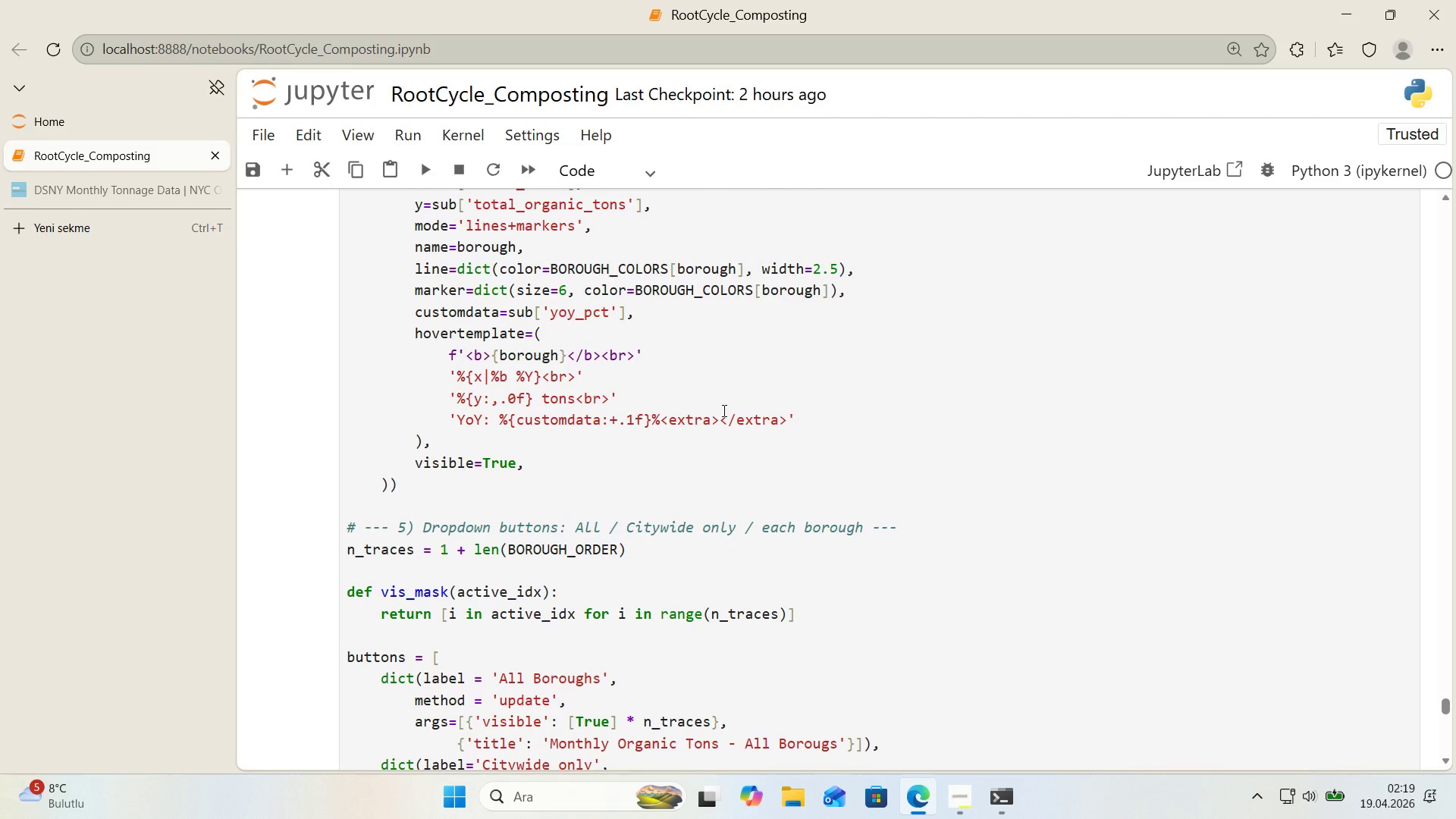 
scroll: coordinate [723, 410], scroll_direction: up, amount: 3.0
 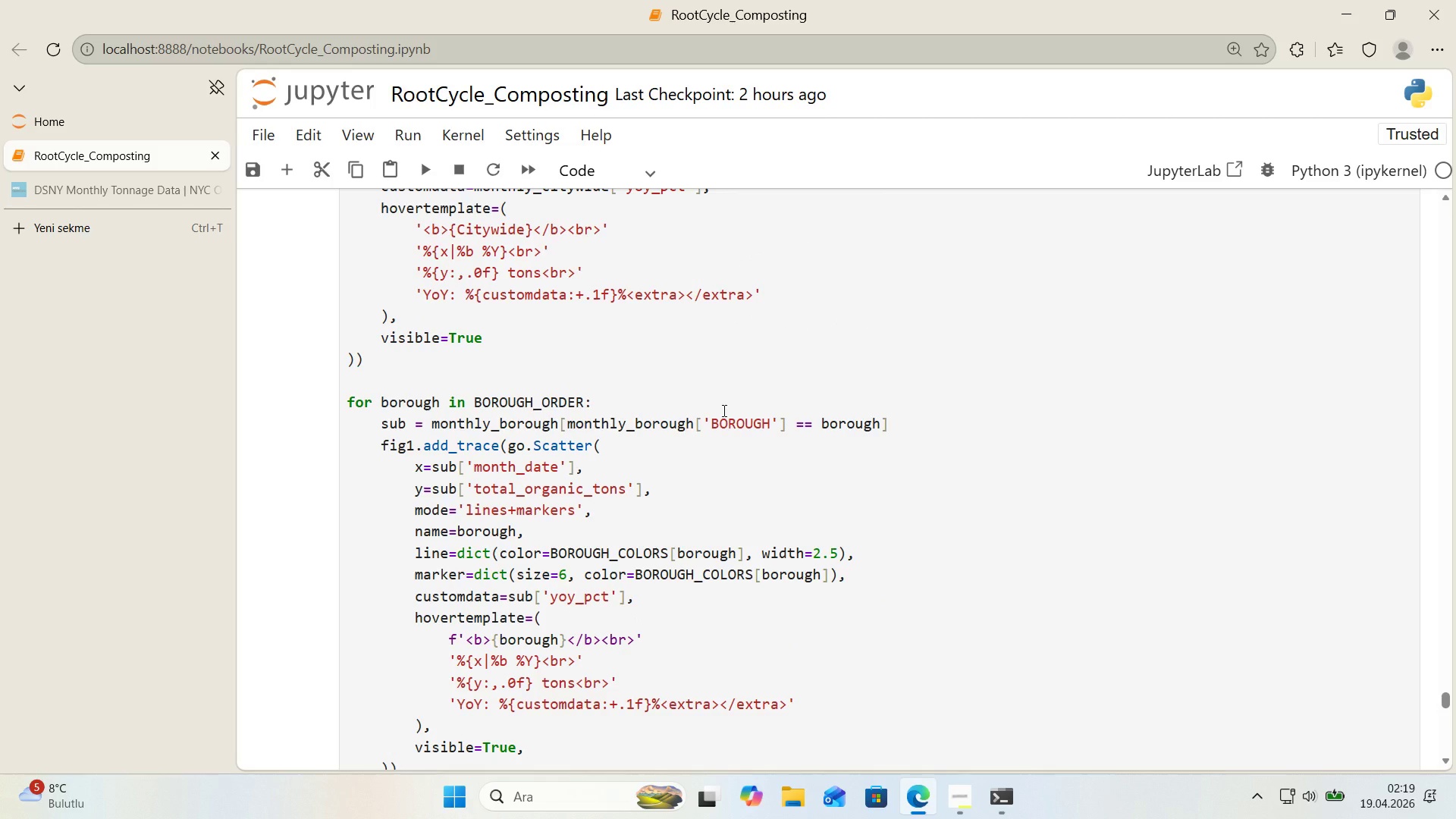 
wait(9.56)
 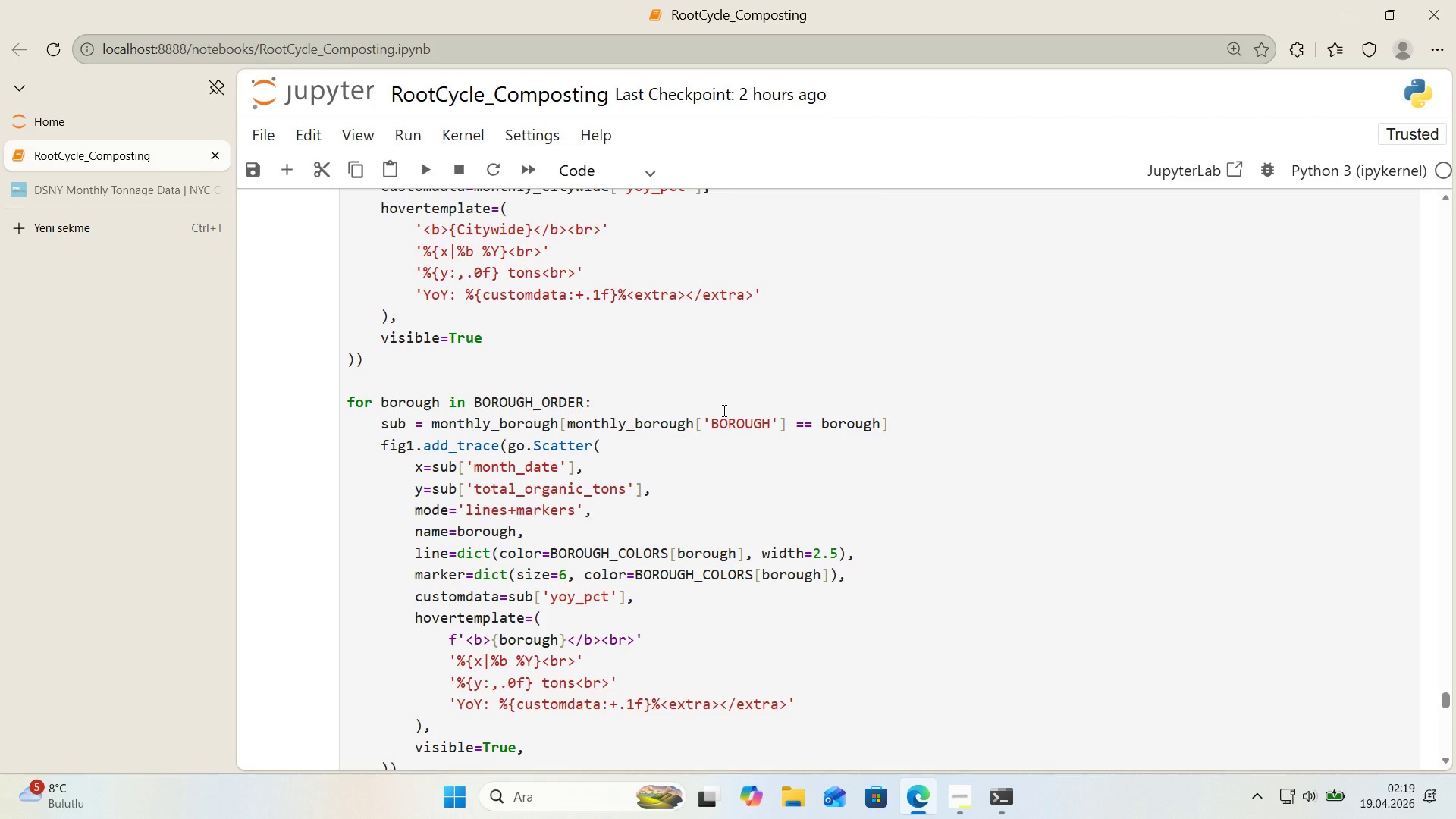 
left_click([458, 234])
 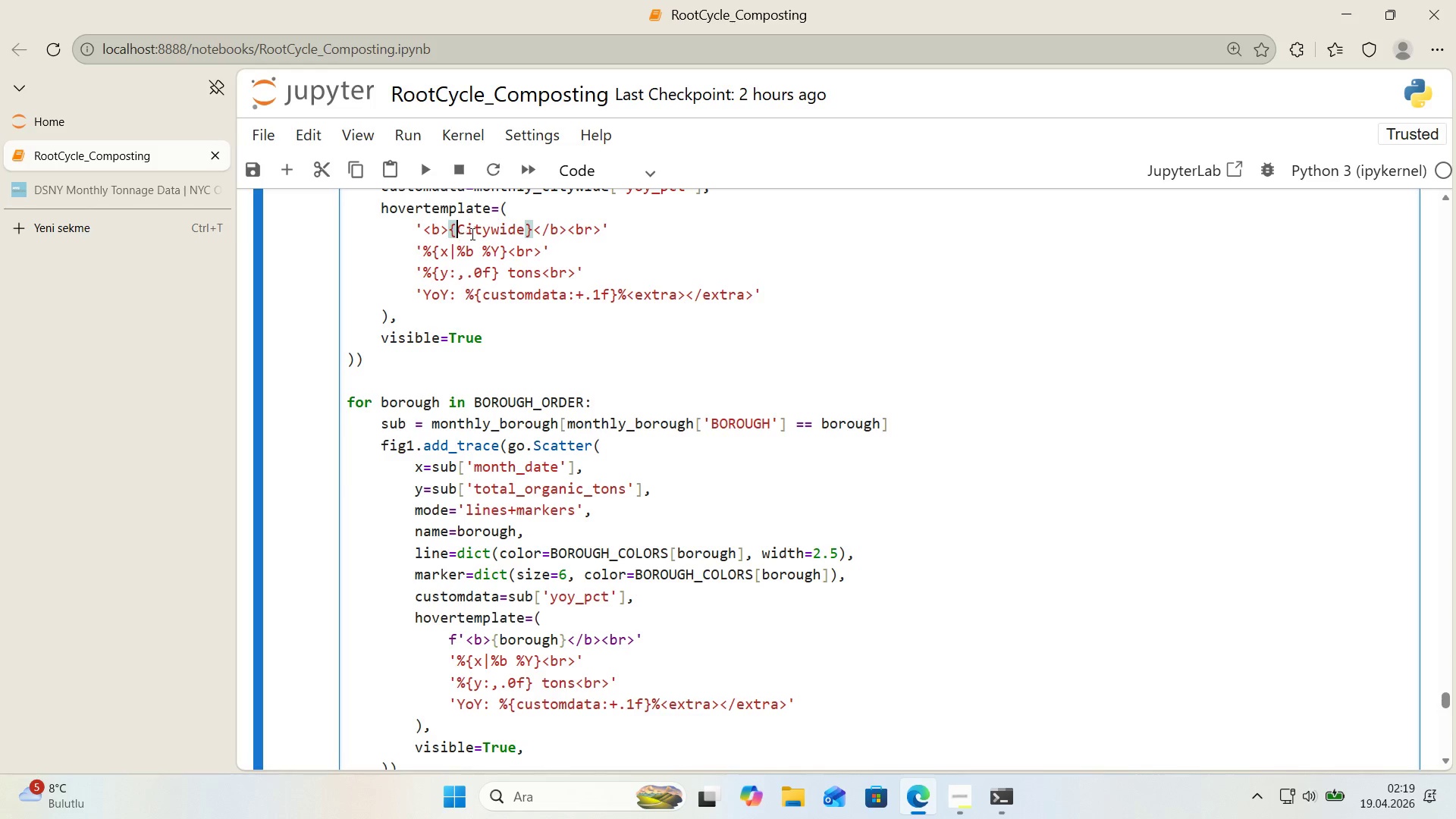 
key(Backspace)
 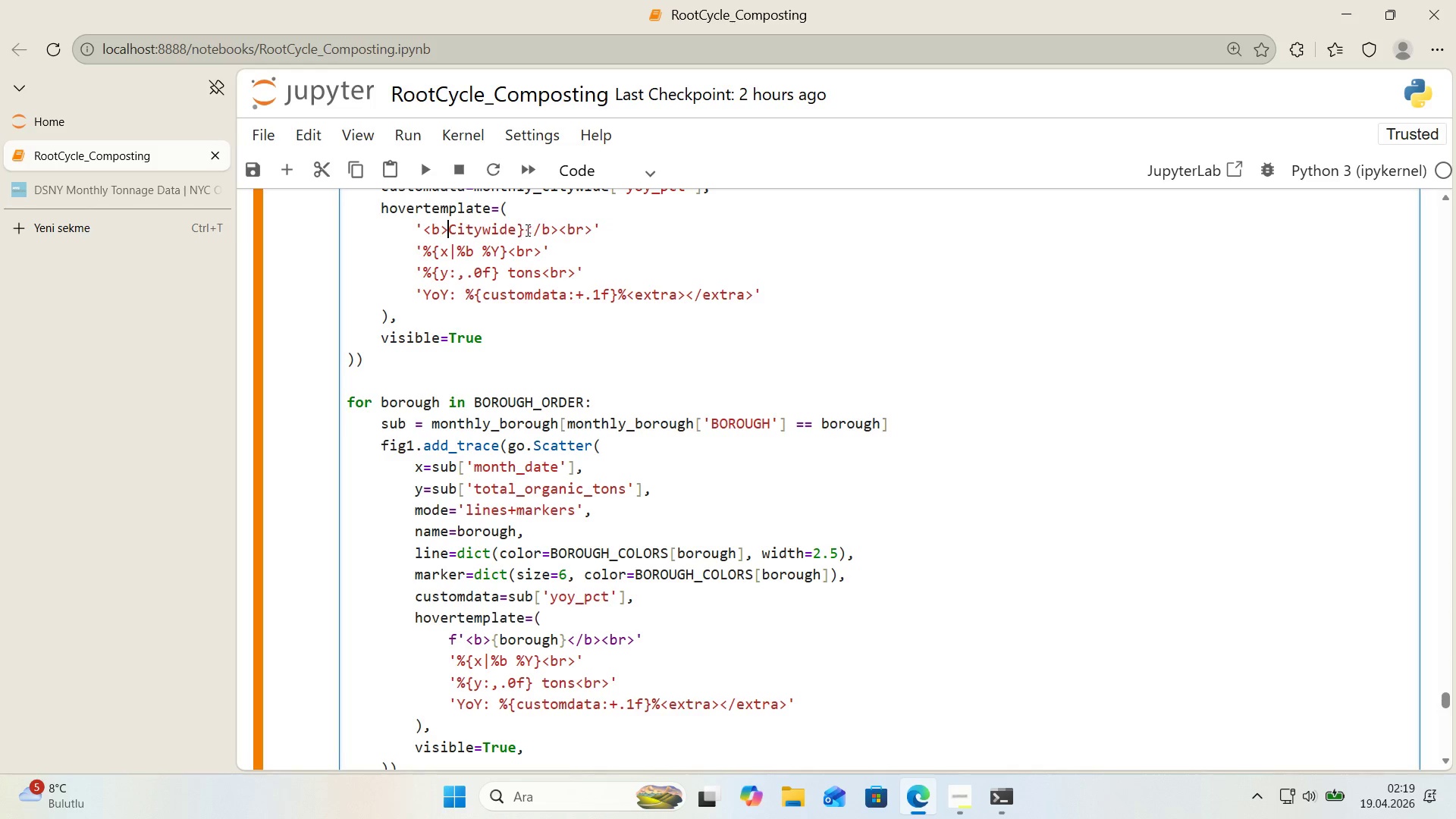 
left_click([526, 230])
 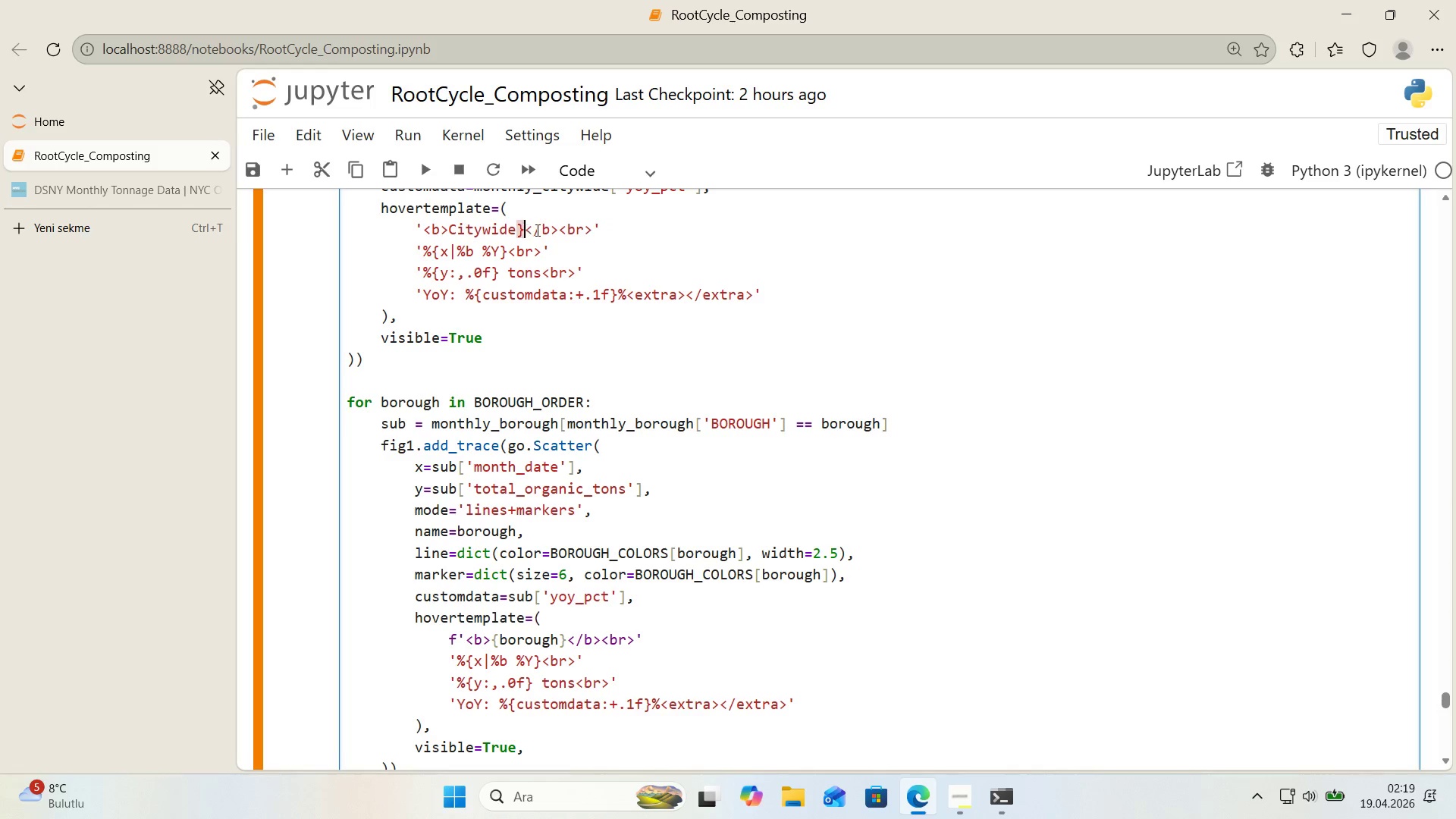 
key(Backspace)
 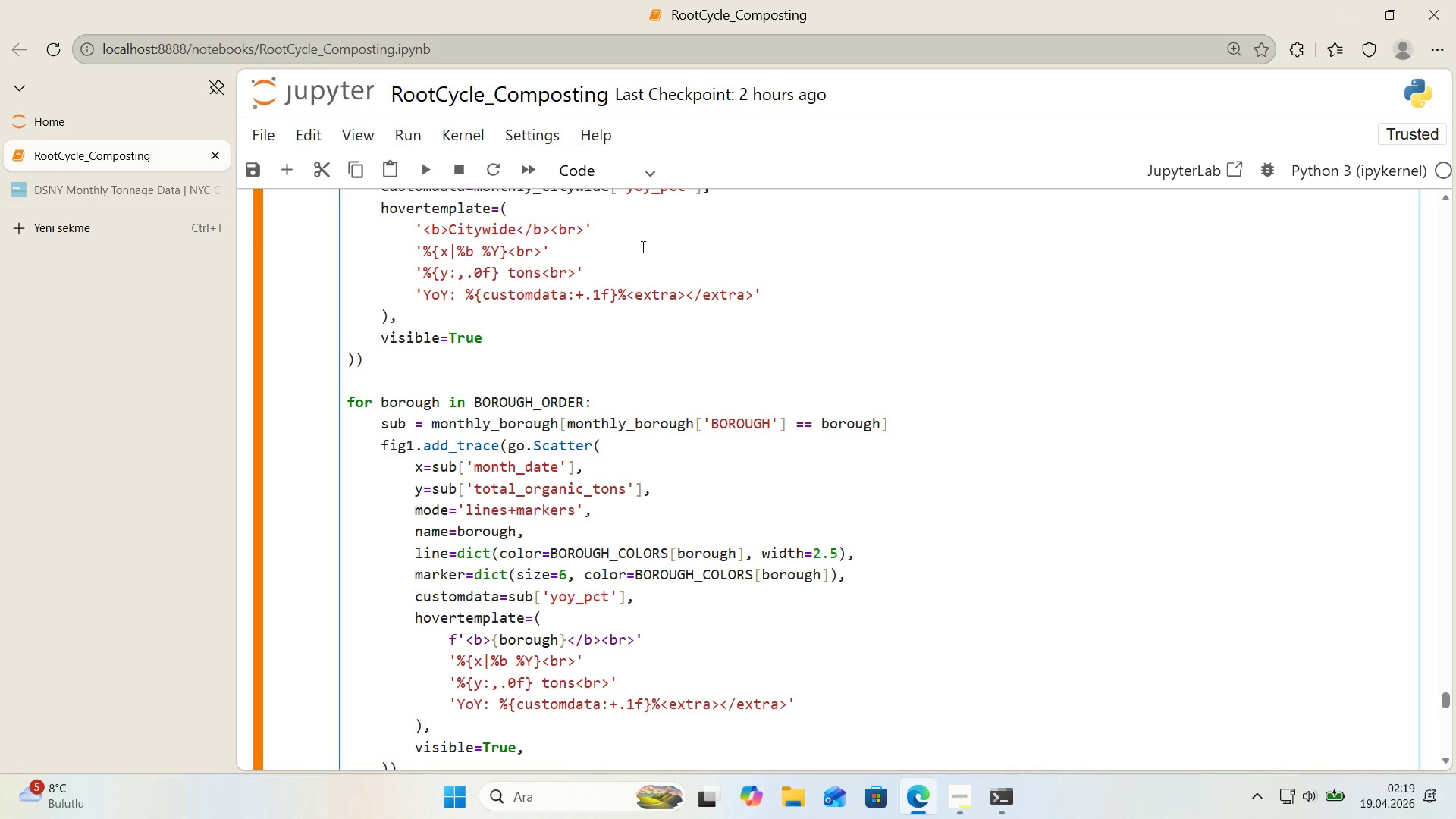 
key(Shift+Enter)
 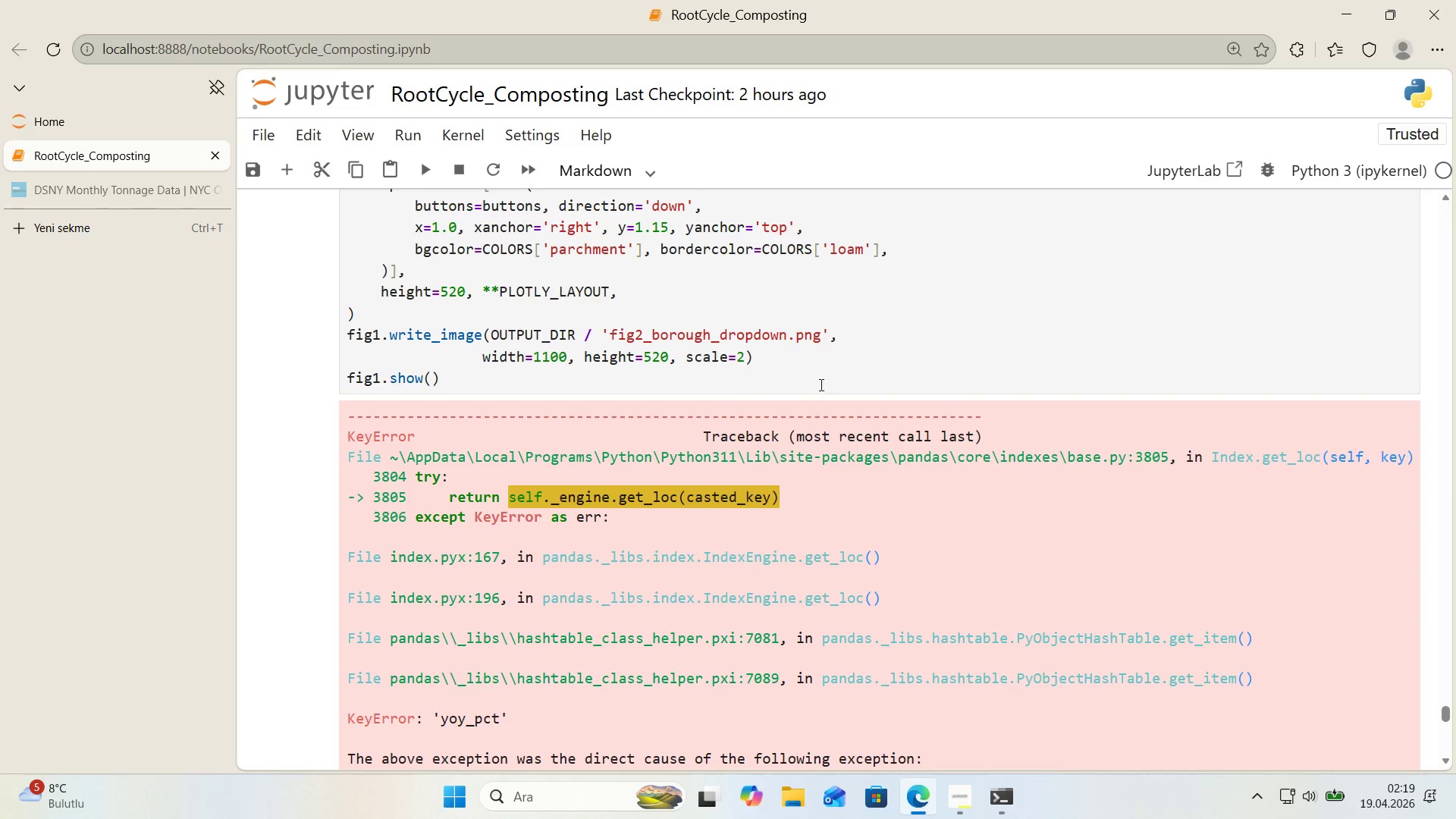 
scroll: coordinate [814, 383], scroll_direction: down, amount: 12.0
 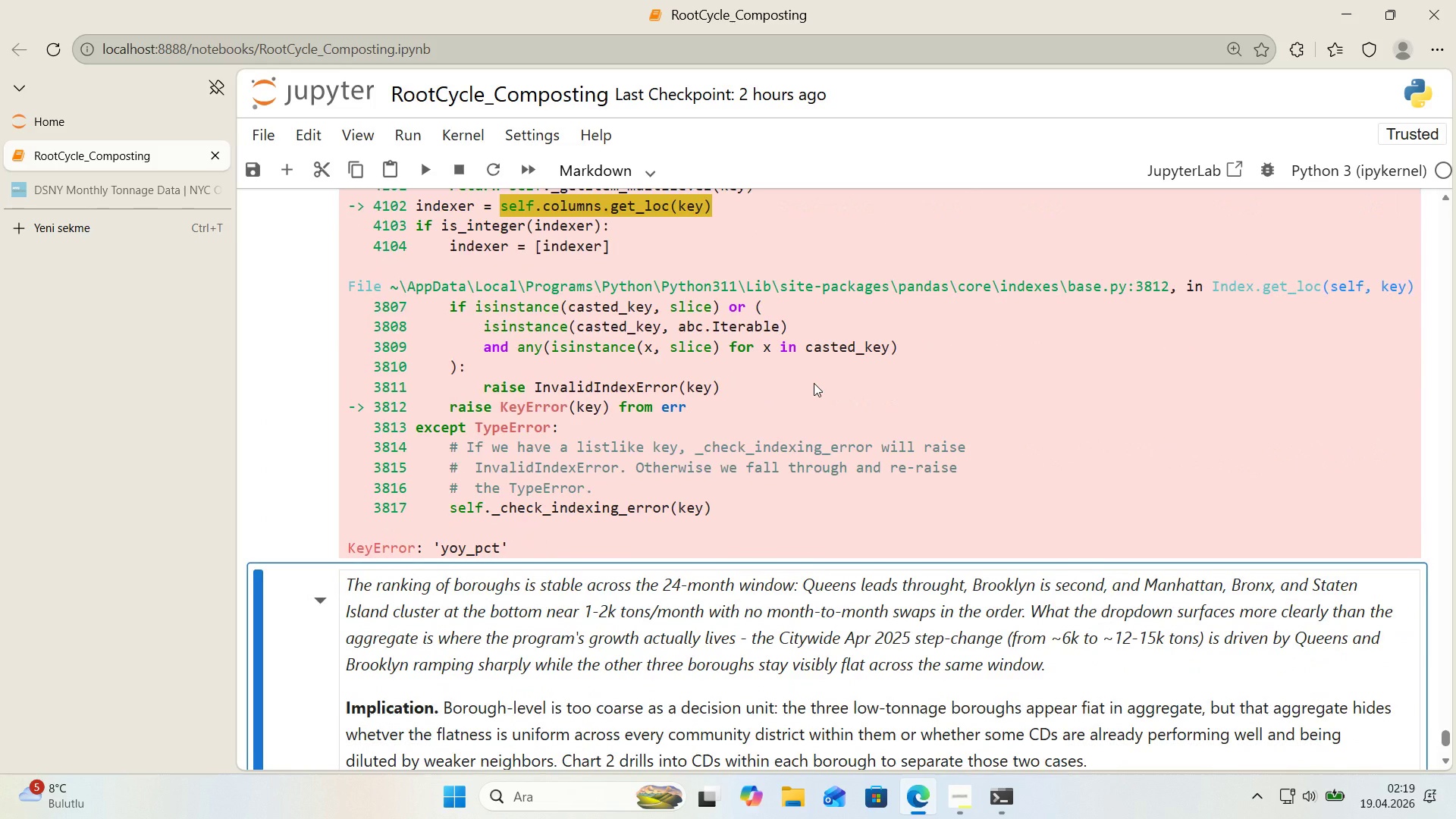 
scroll: coordinate [814, 383], scroll_direction: up, amount: 1.0
 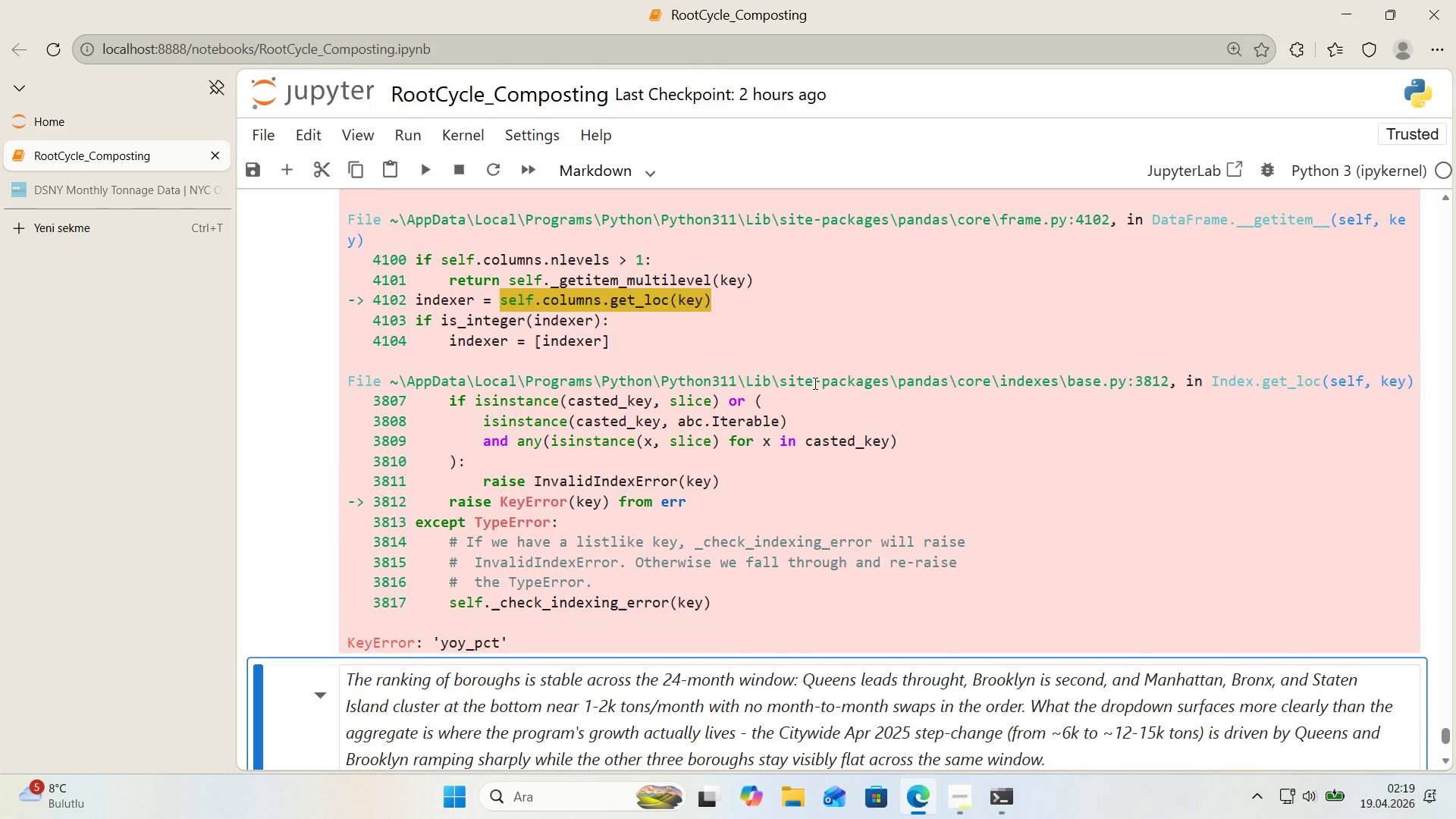 
wait(5.63)
 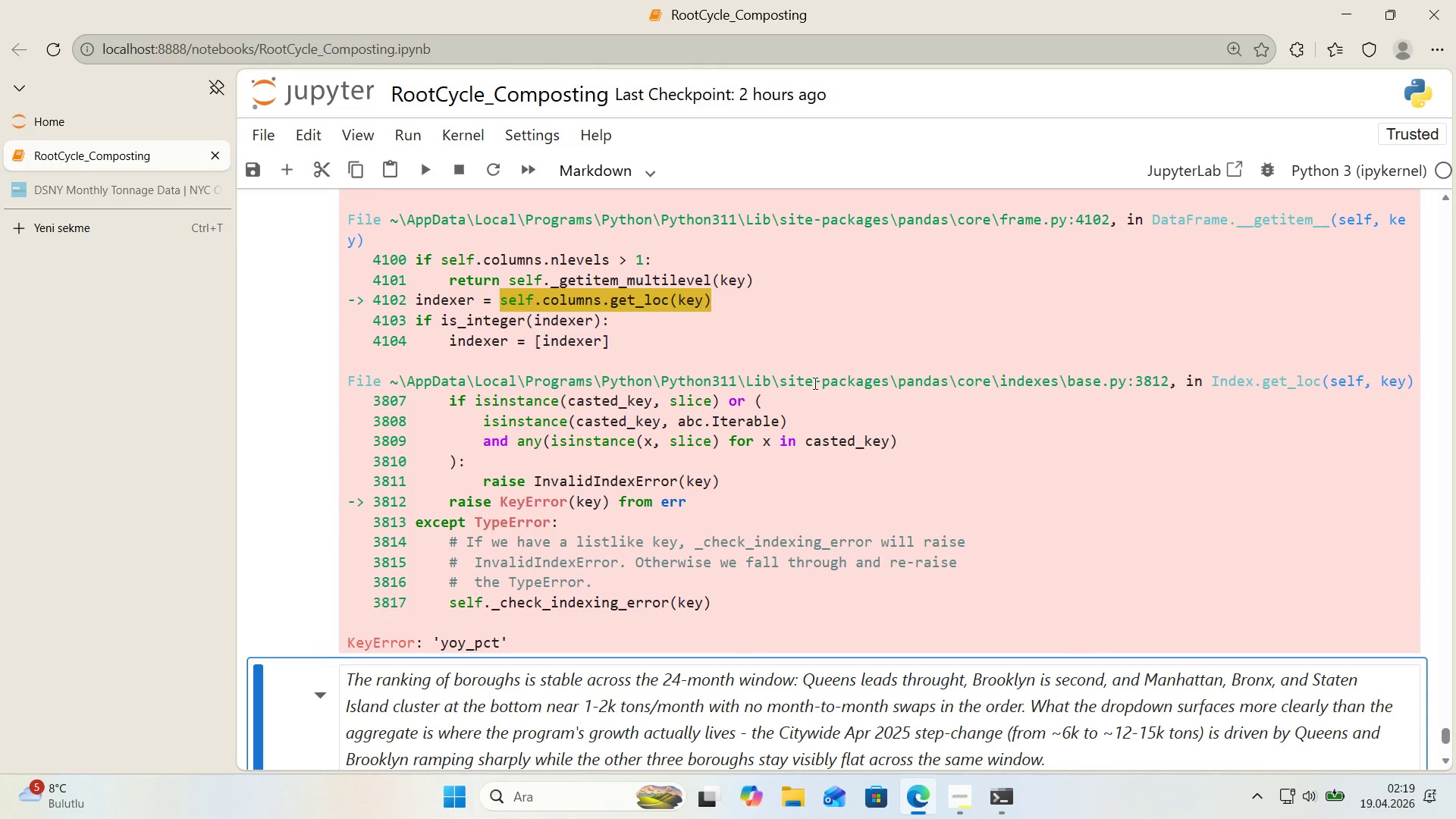 
left_click_drag(start_coordinate=[502, 645], to_coordinate=[442, 642])
 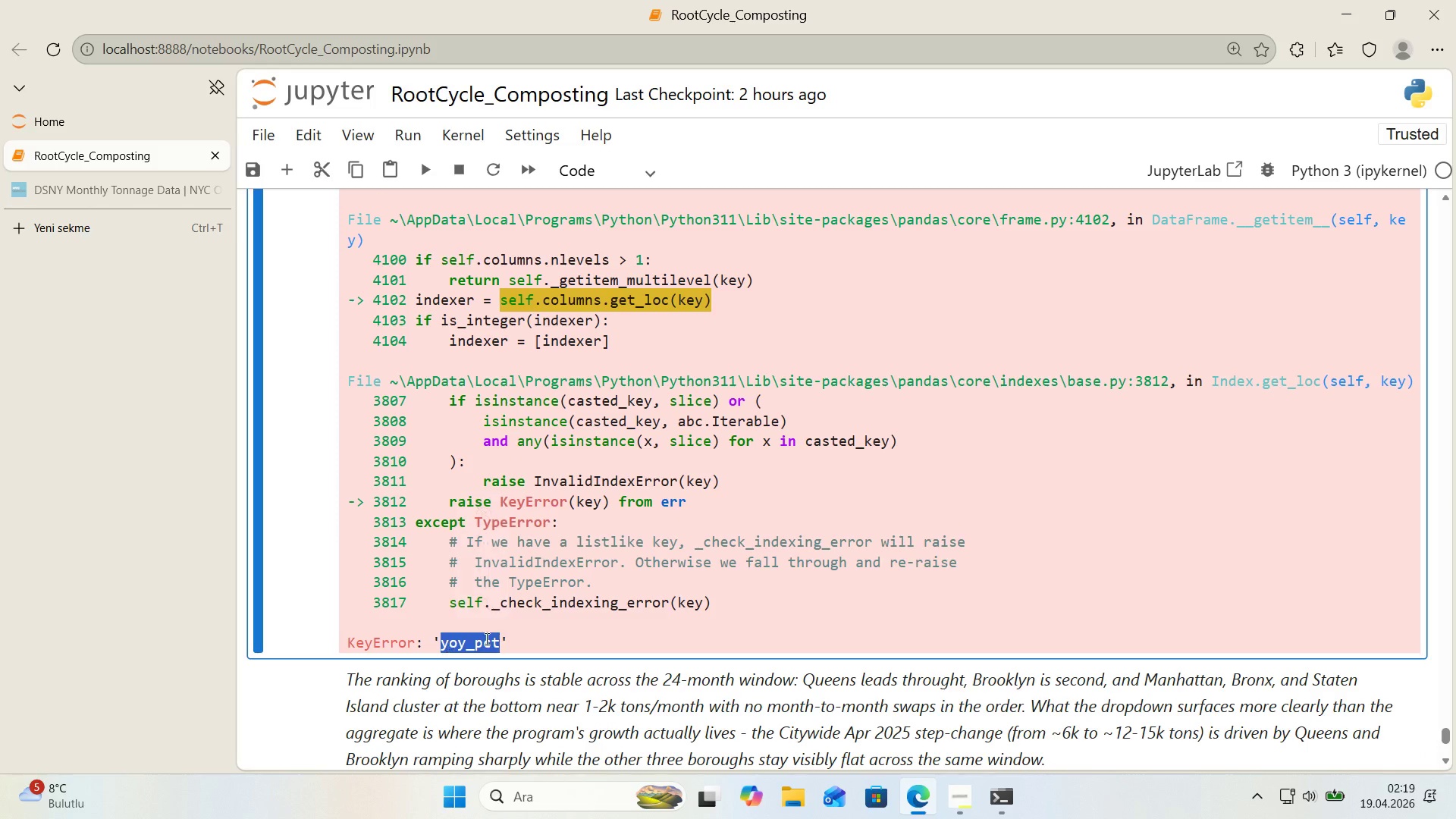 
key(Control+Shift+ControlLeft)
 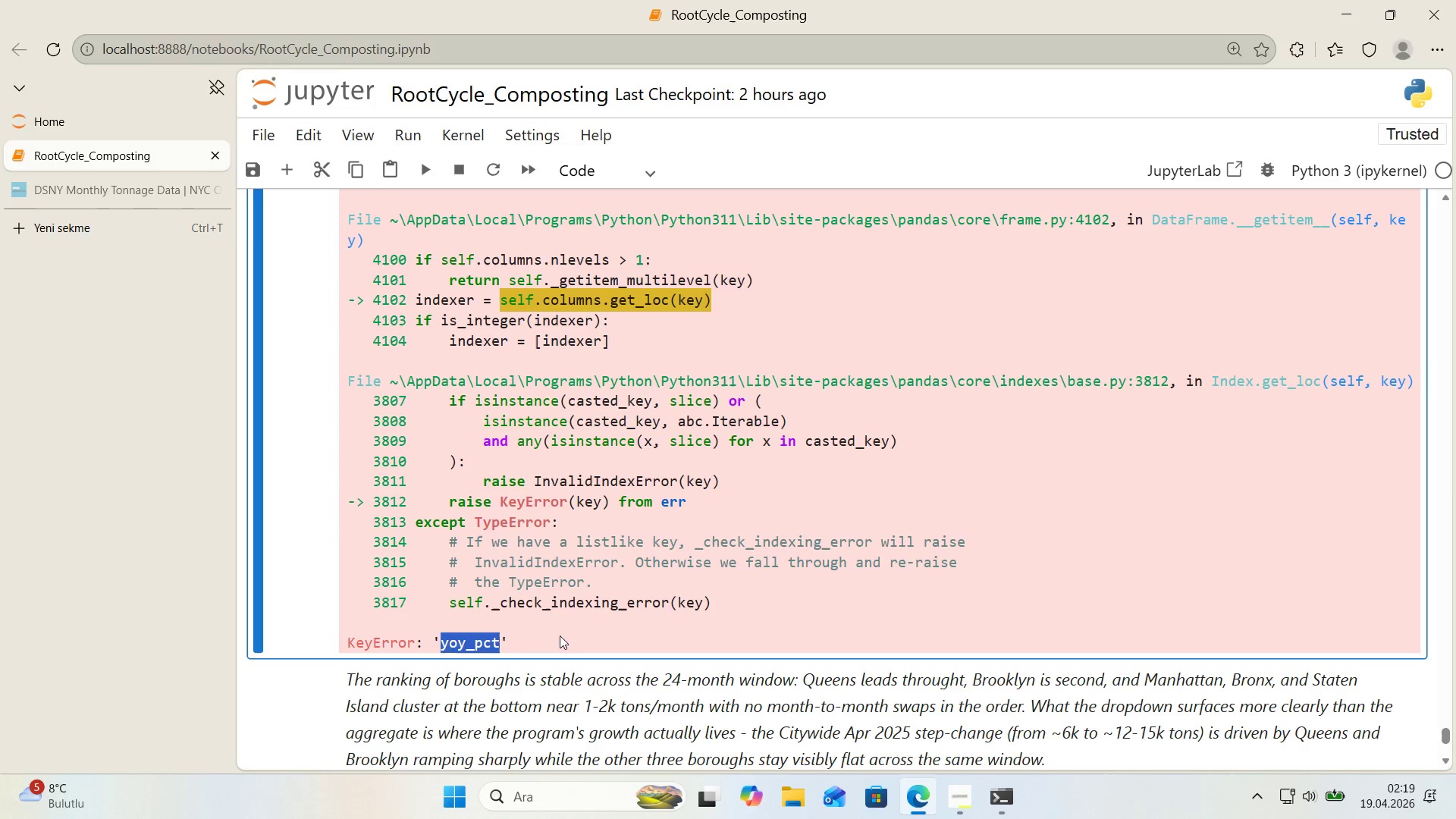 
key(Control+Shift+C)
 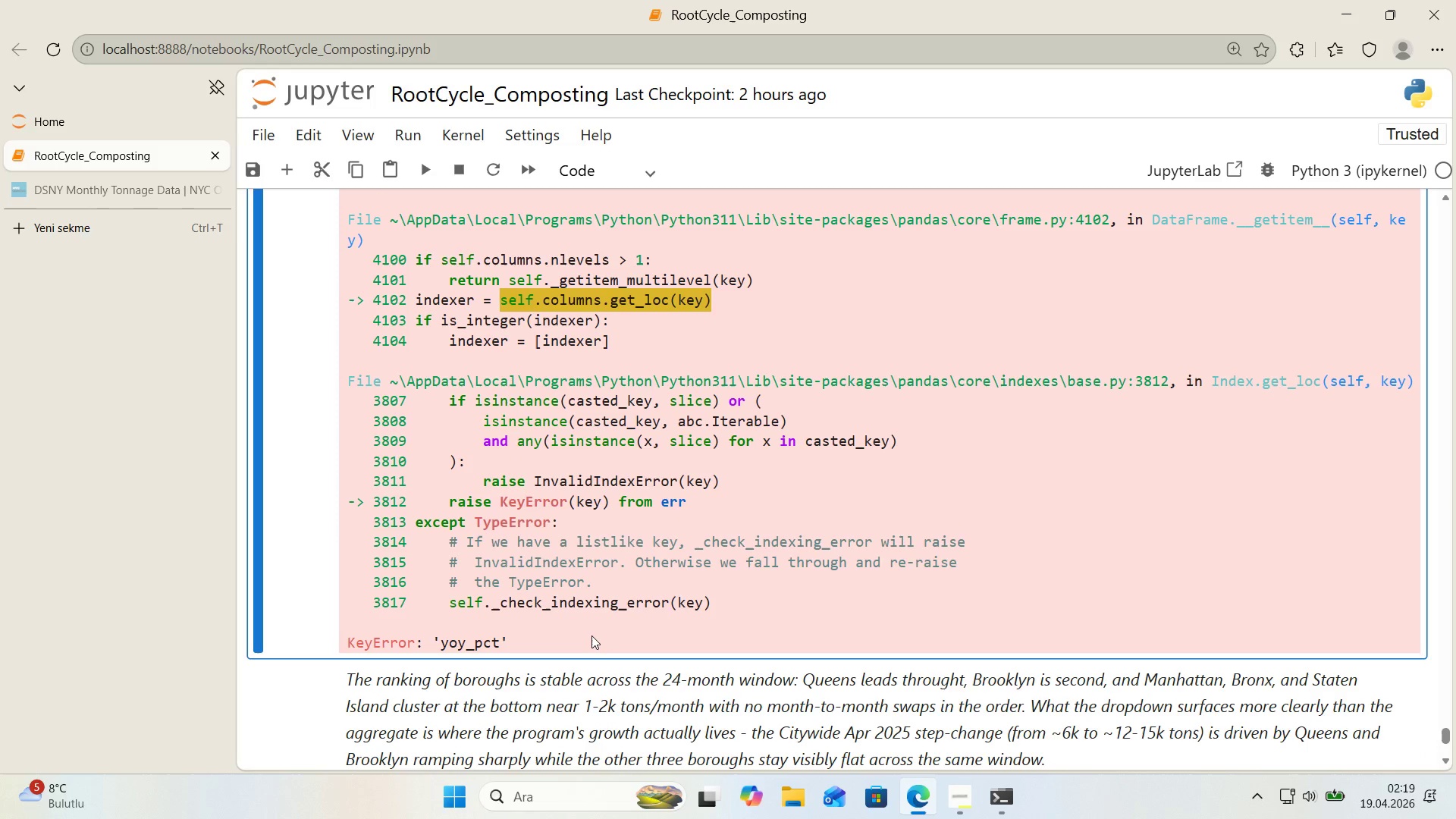 
left_click([592, 635])
 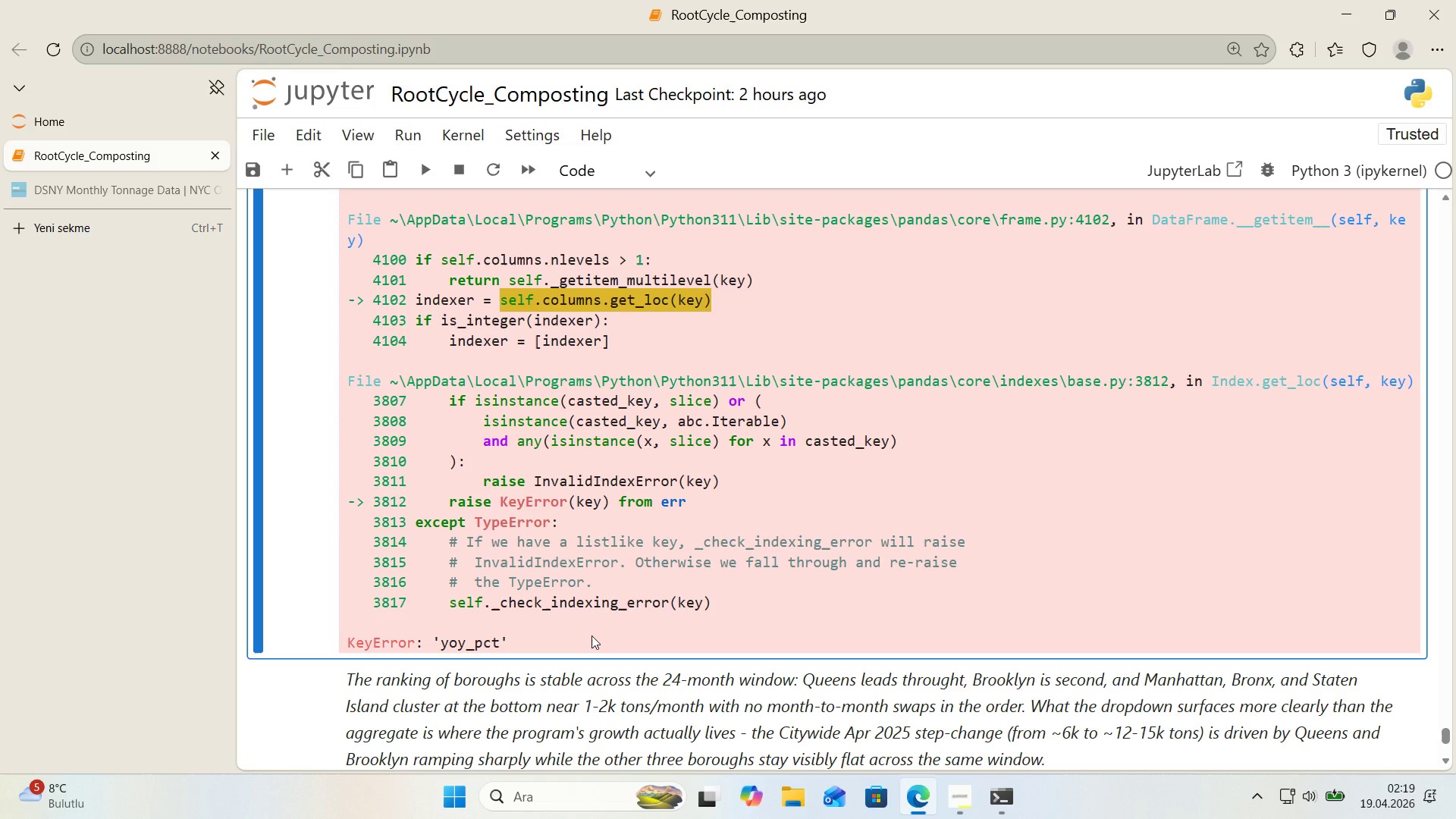 
key(Control+Shift+ControlLeft)
 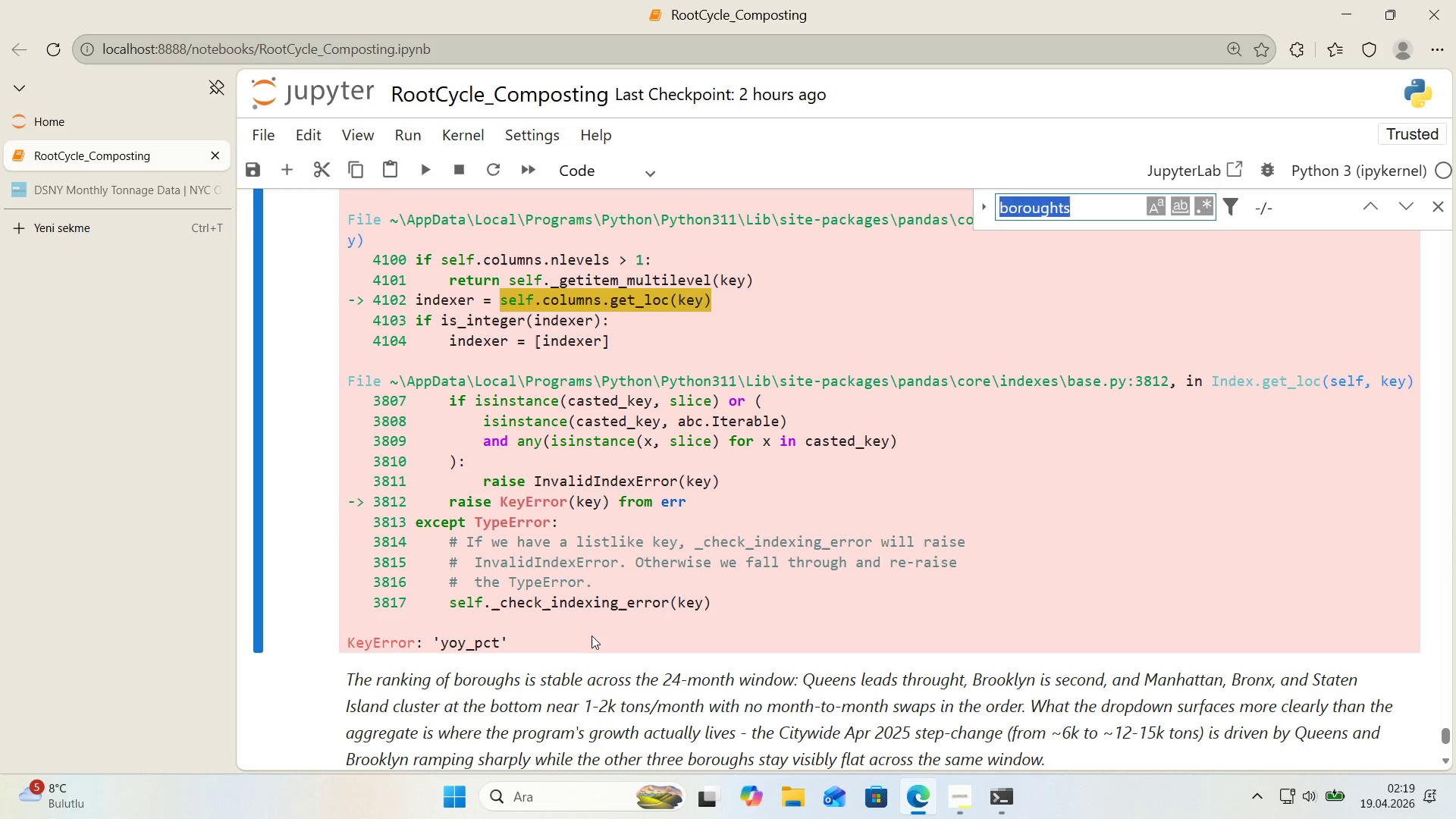 
key(Control+Shift+F)
 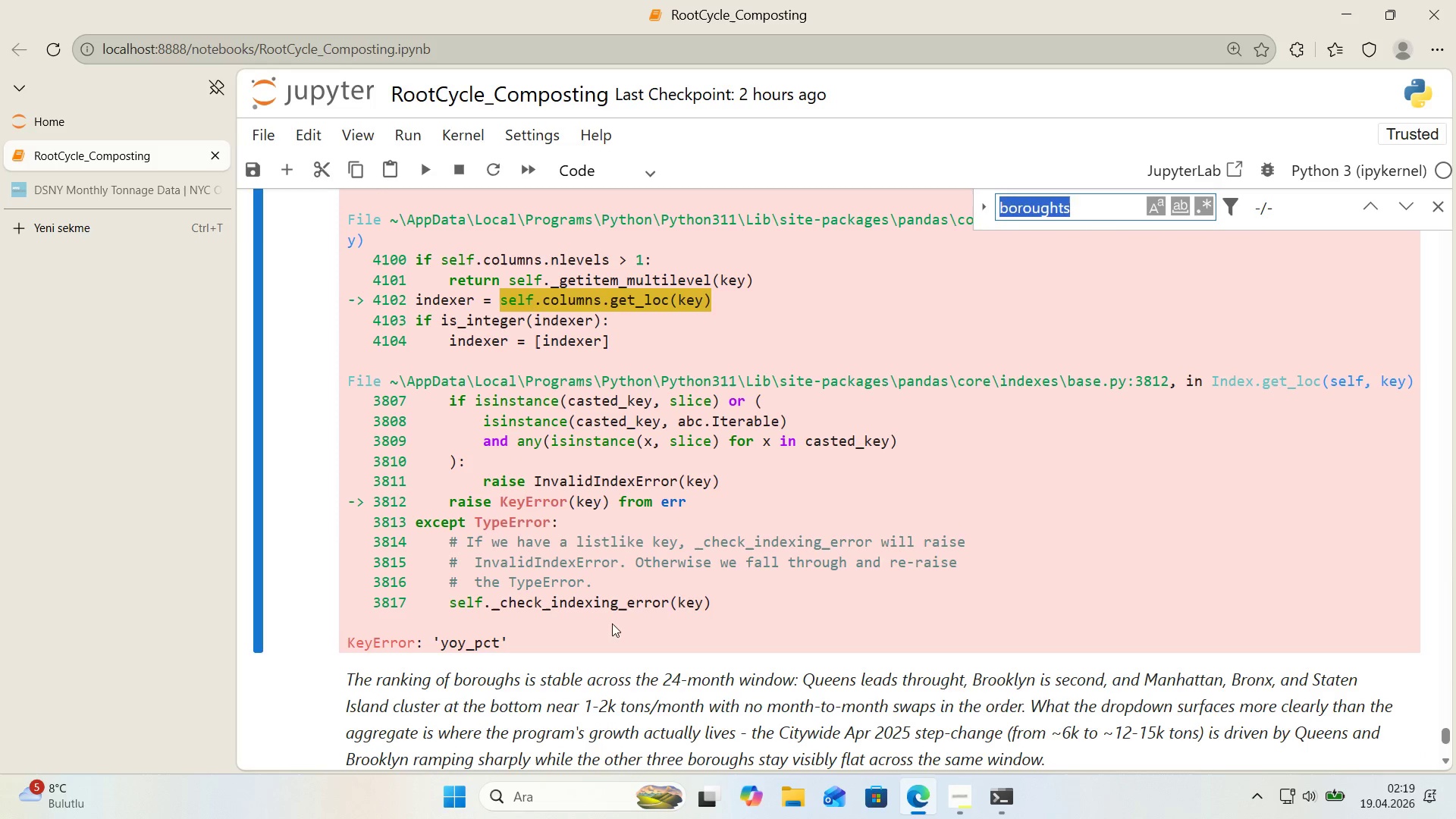 
key(Control+Shift+ControlLeft)
 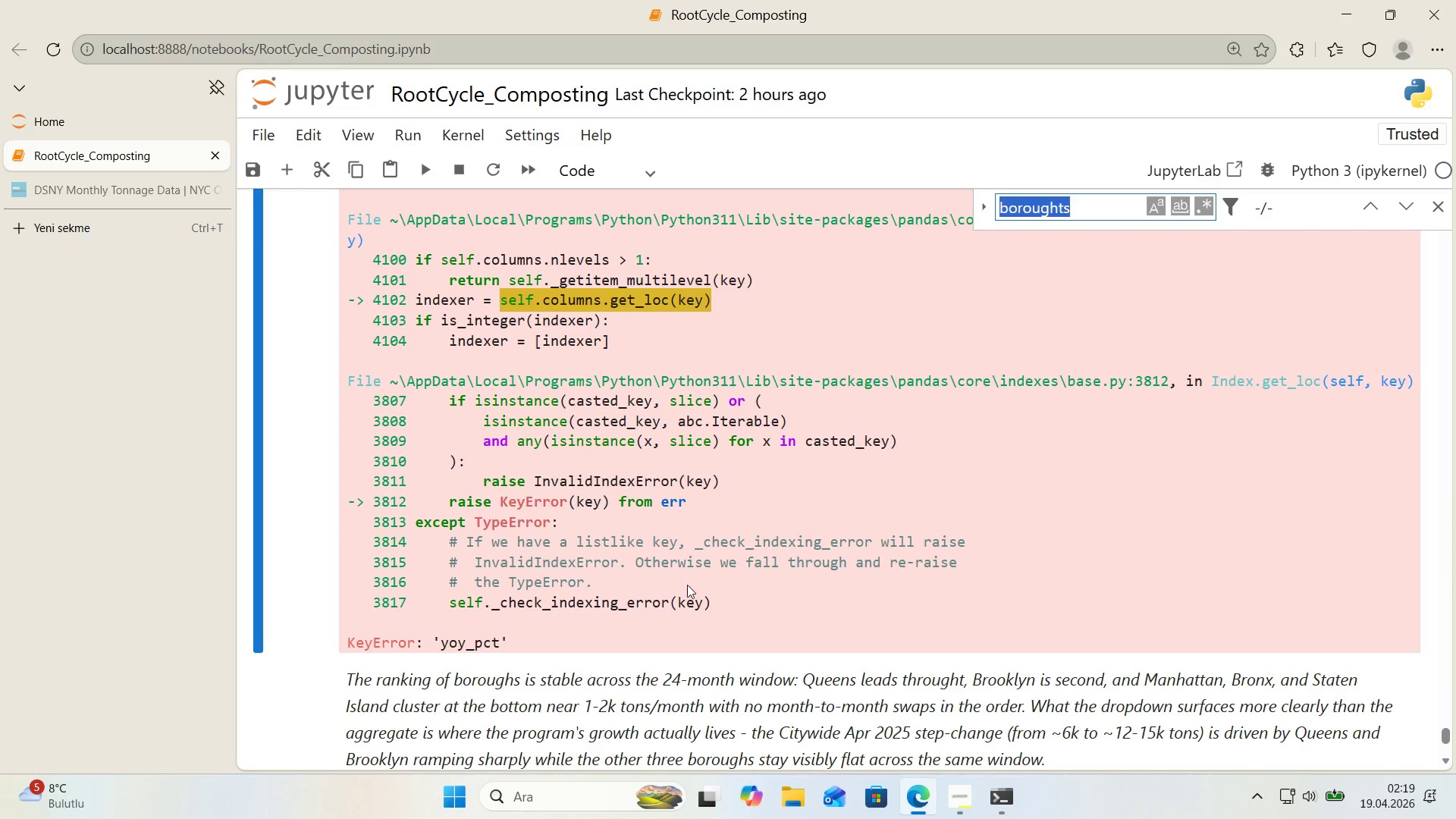 
key(Control+Shift+V)
 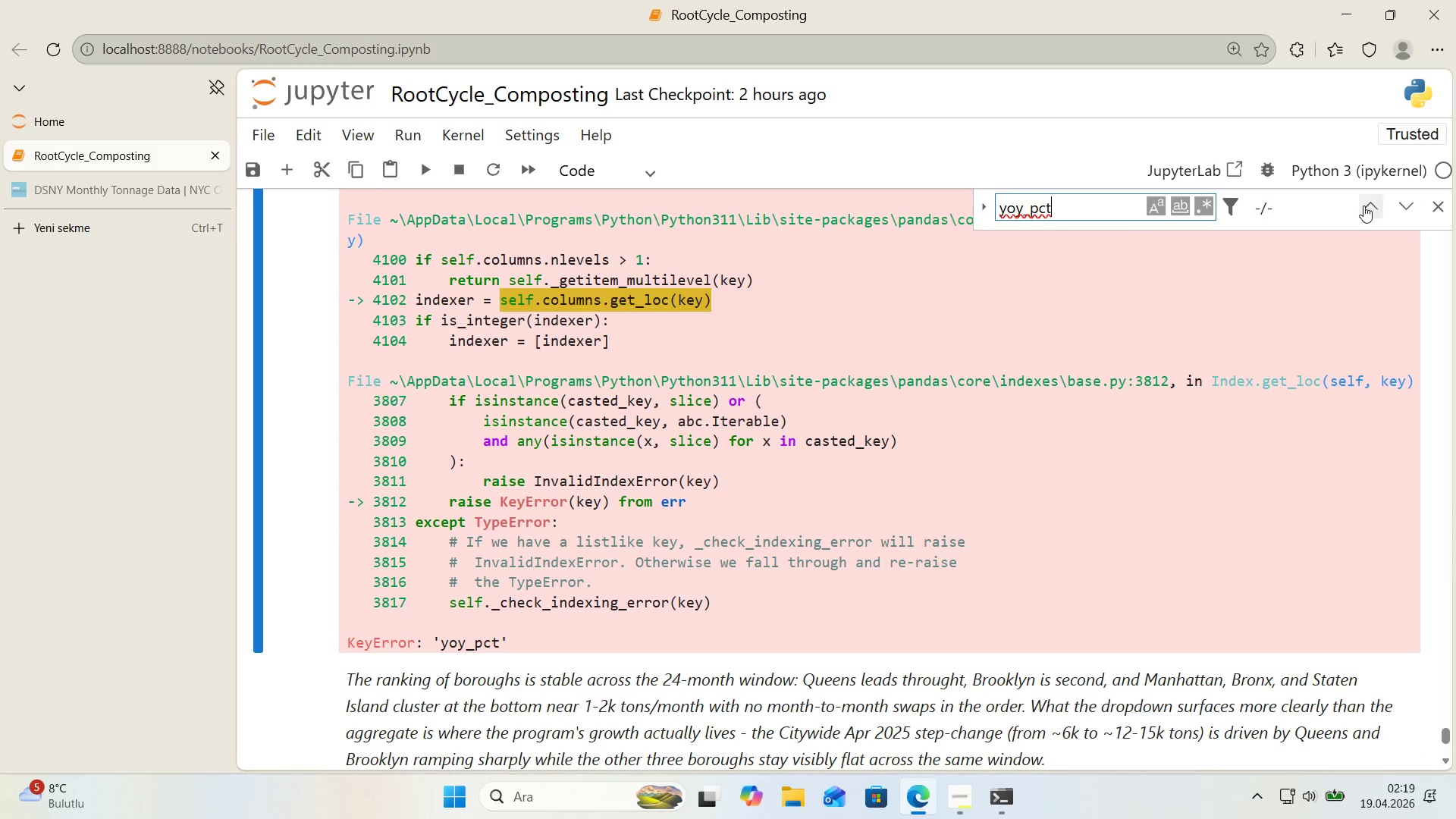 
left_click([1360, 203])
 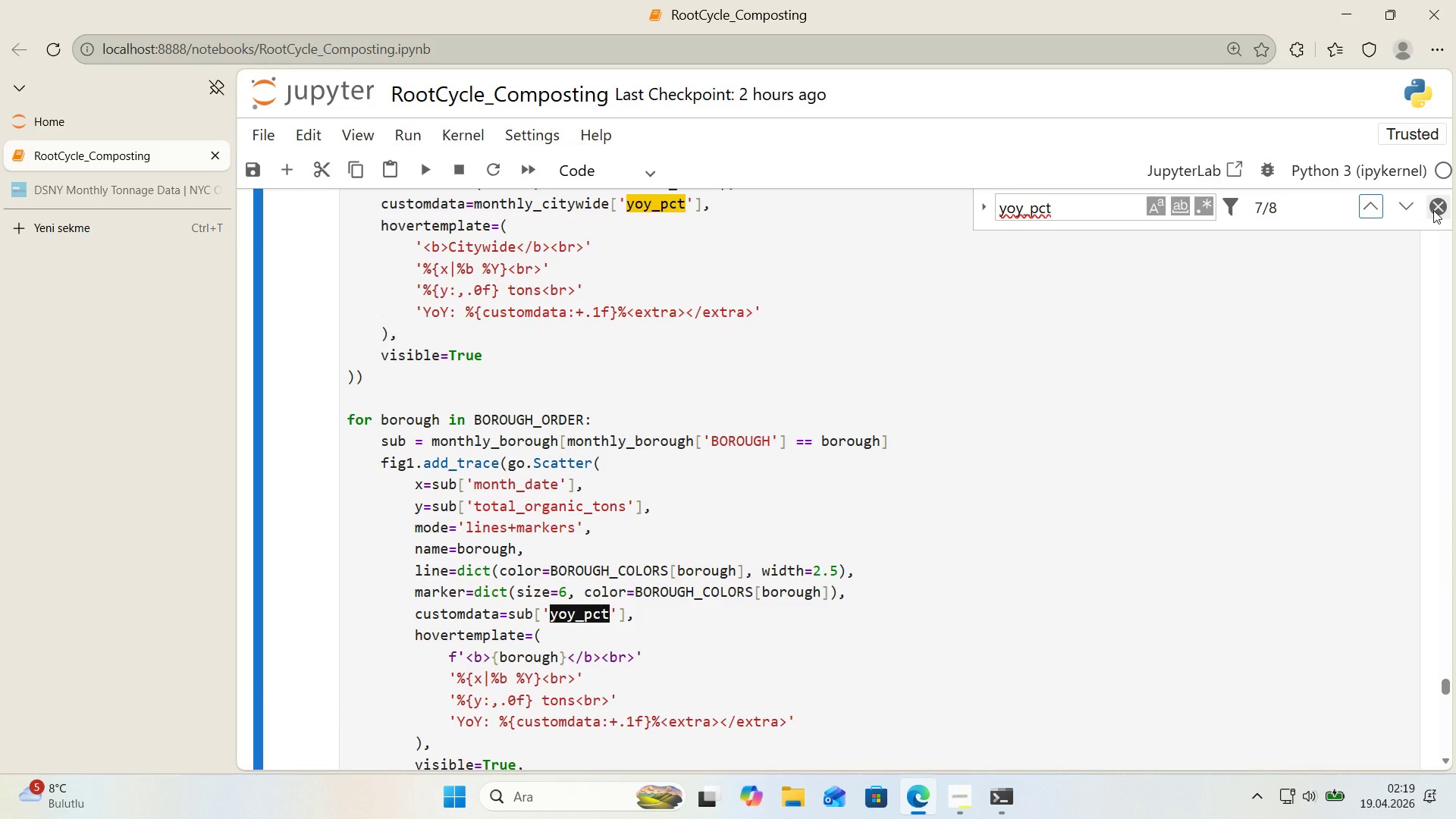 
left_click([1433, 210])
 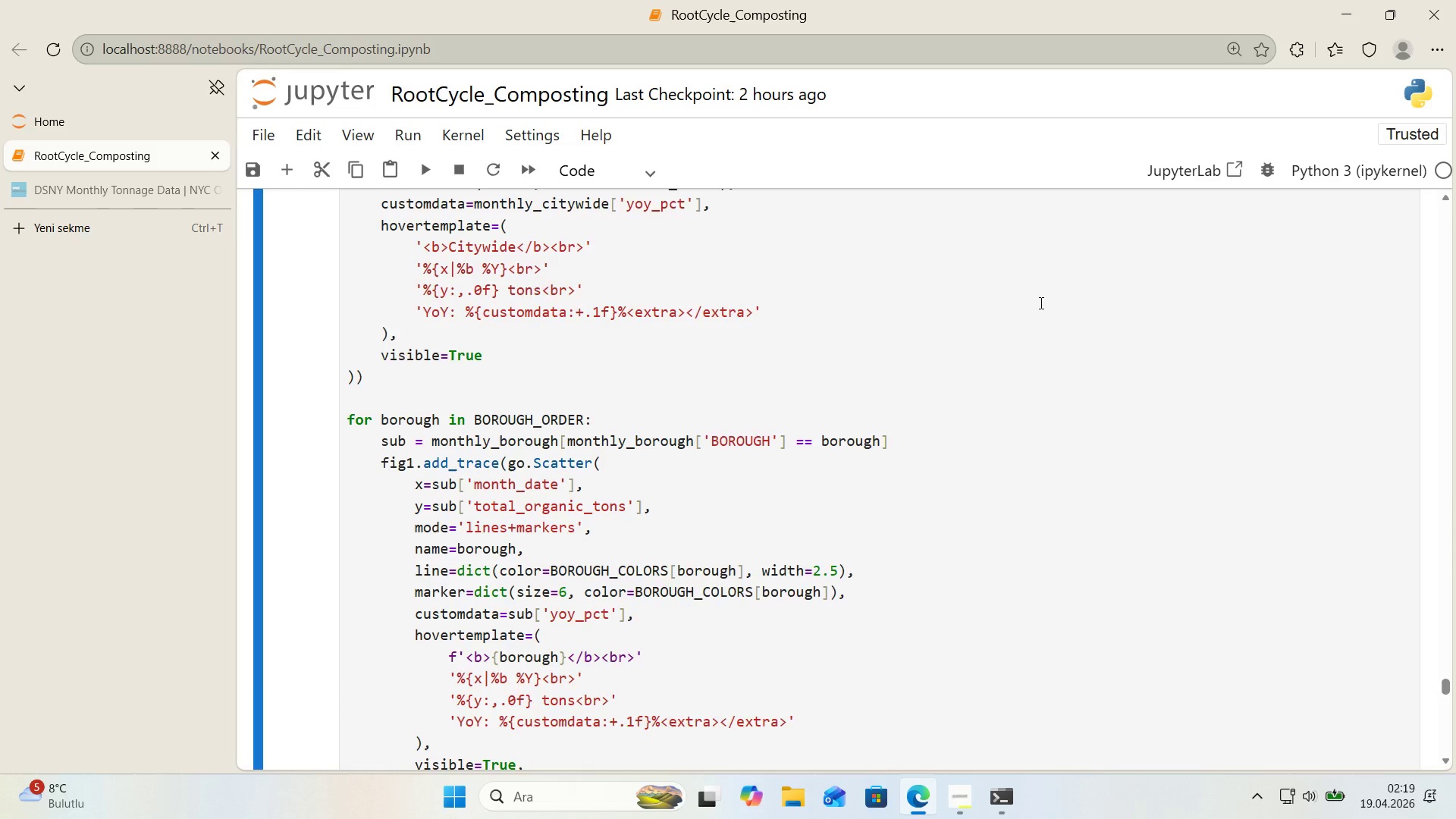 
scroll: coordinate [1040, 303], scroll_direction: up, amount: 1.0
 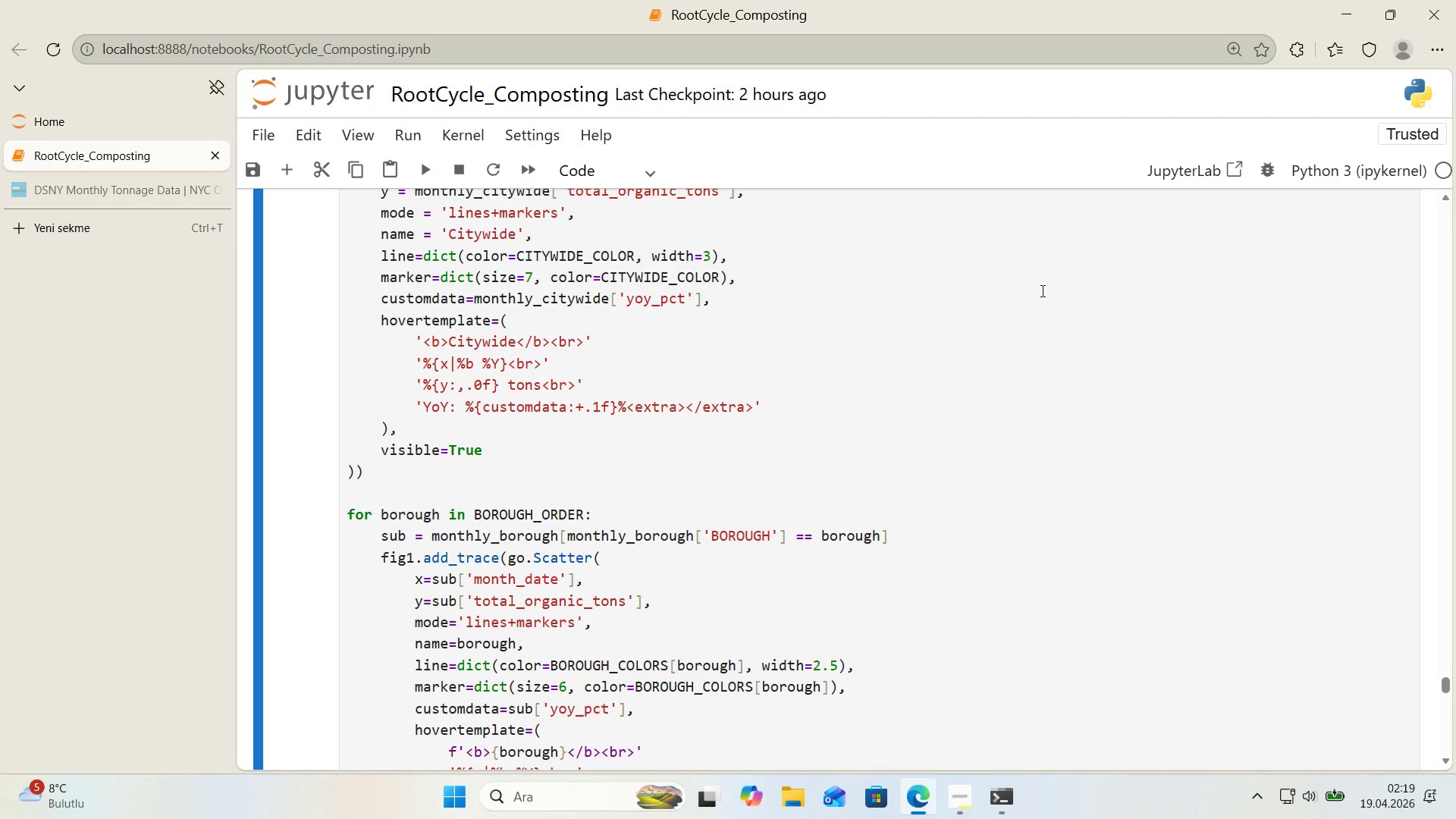 
scroll: coordinate [1041, 290], scroll_direction: down, amount: 25.0
 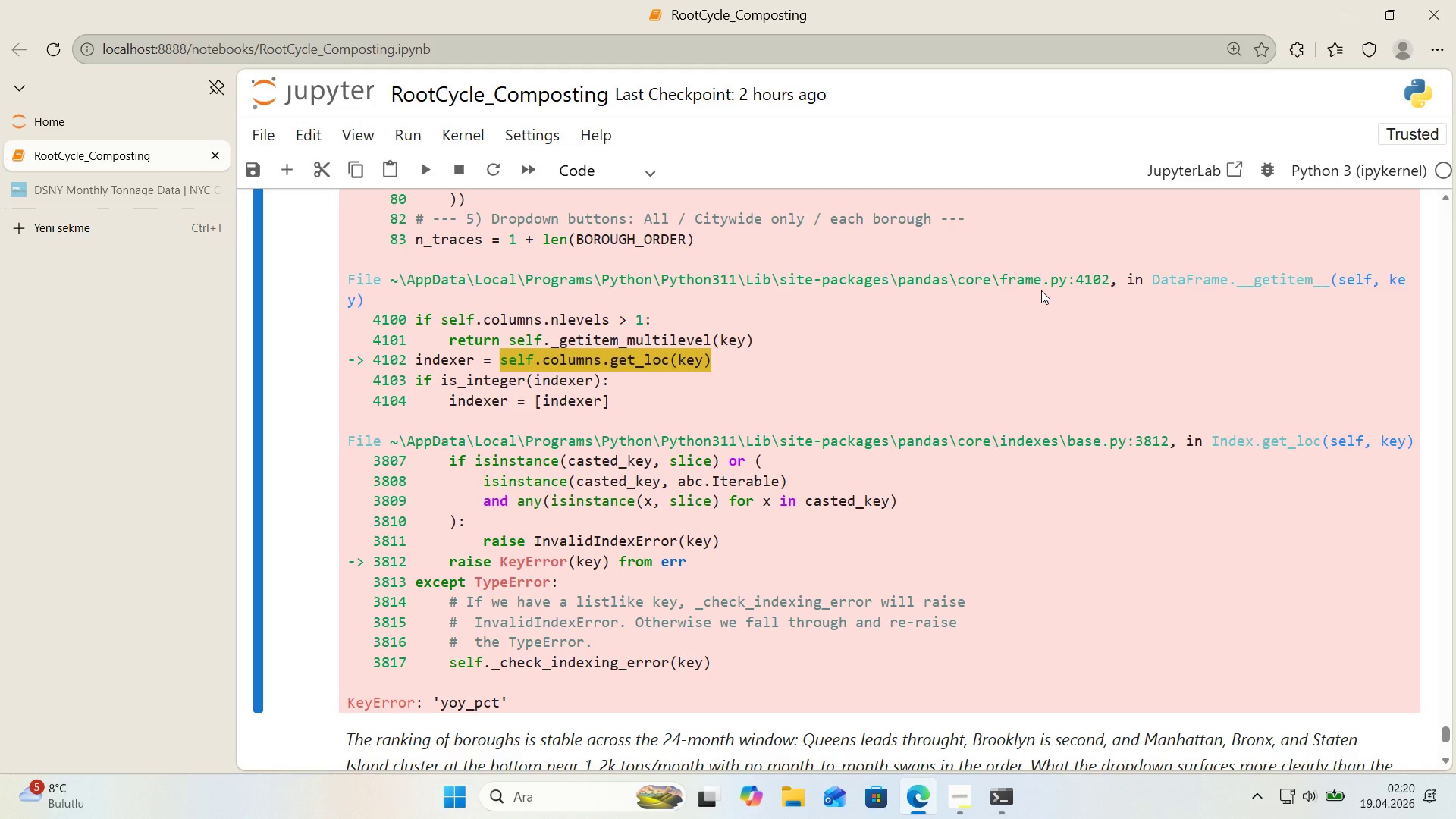 
wait(34.4)
 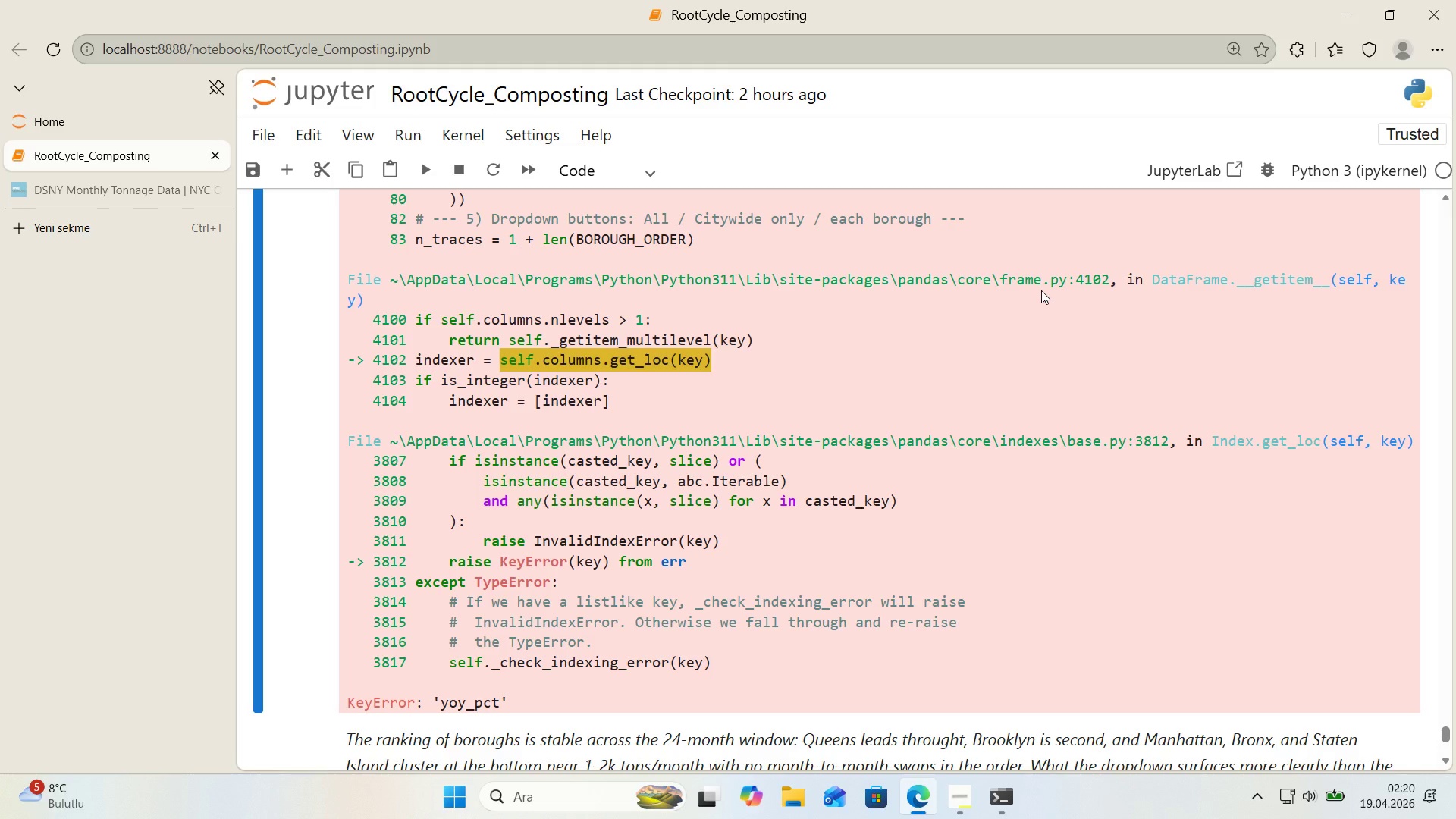 
scroll: coordinate [475, 380], scroll_direction: up, amount: 25.0
 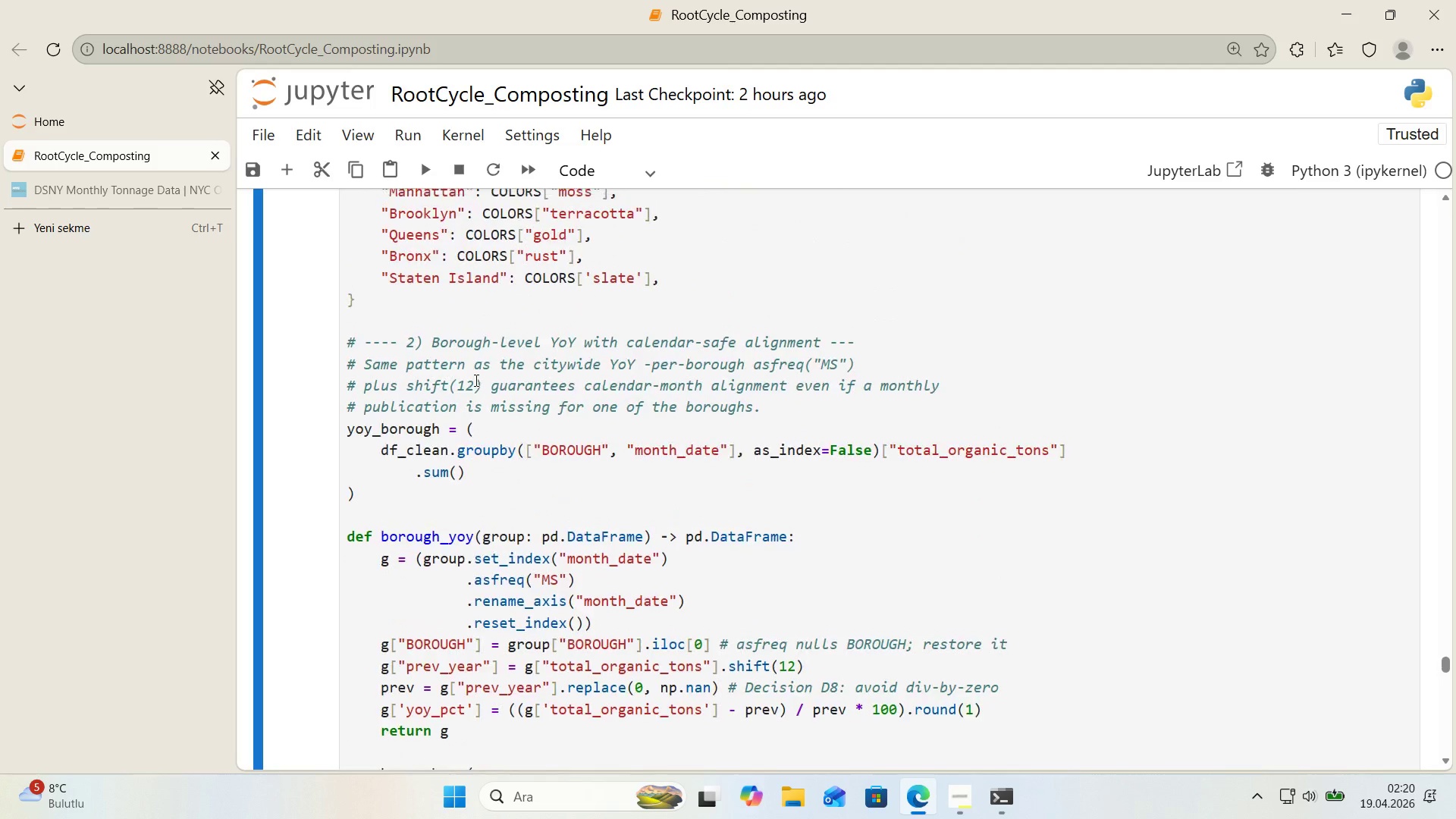 
scroll: coordinate [474, 379], scroll_direction: down, amount: 9.0
 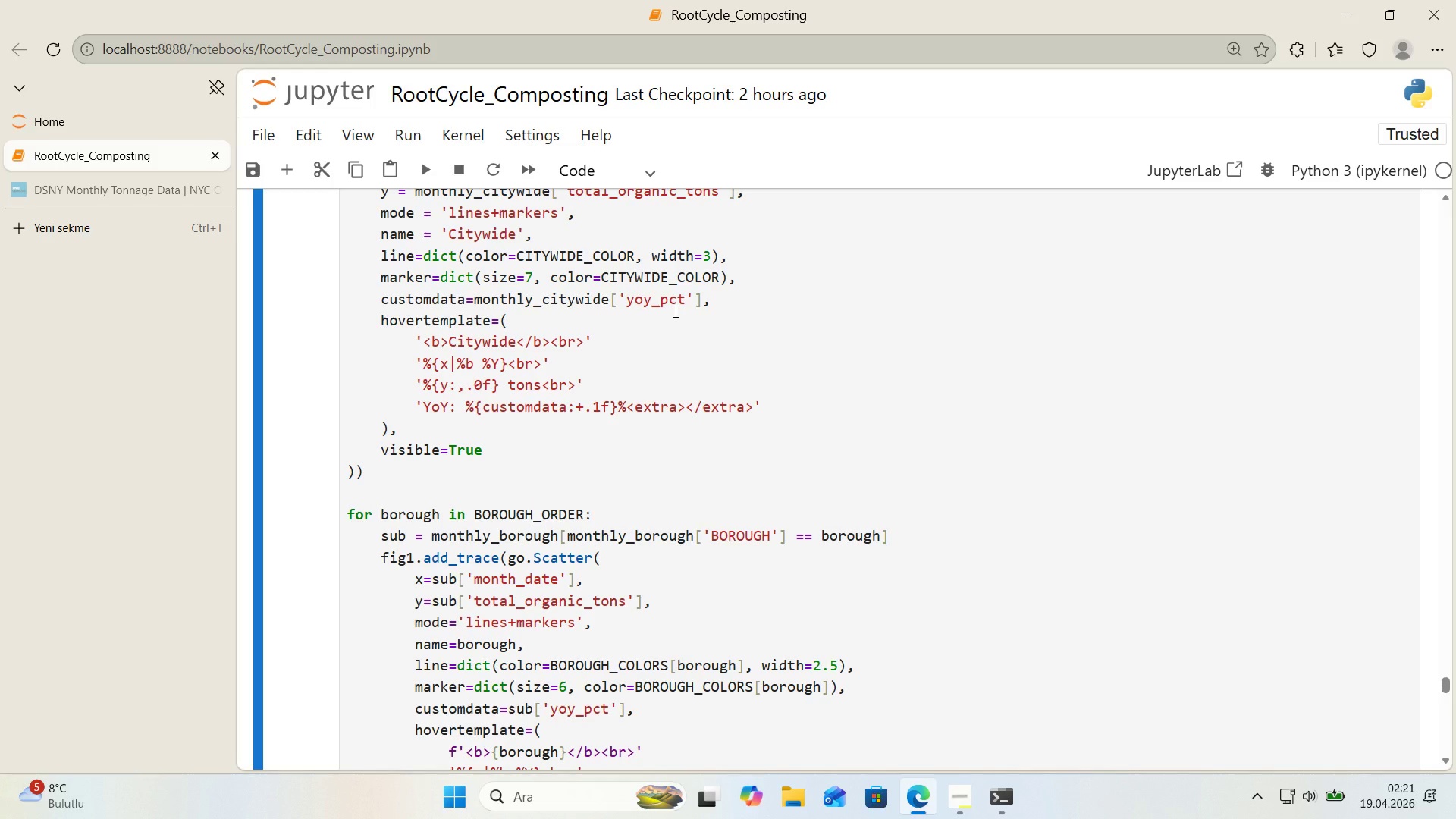 
wait(17.97)
 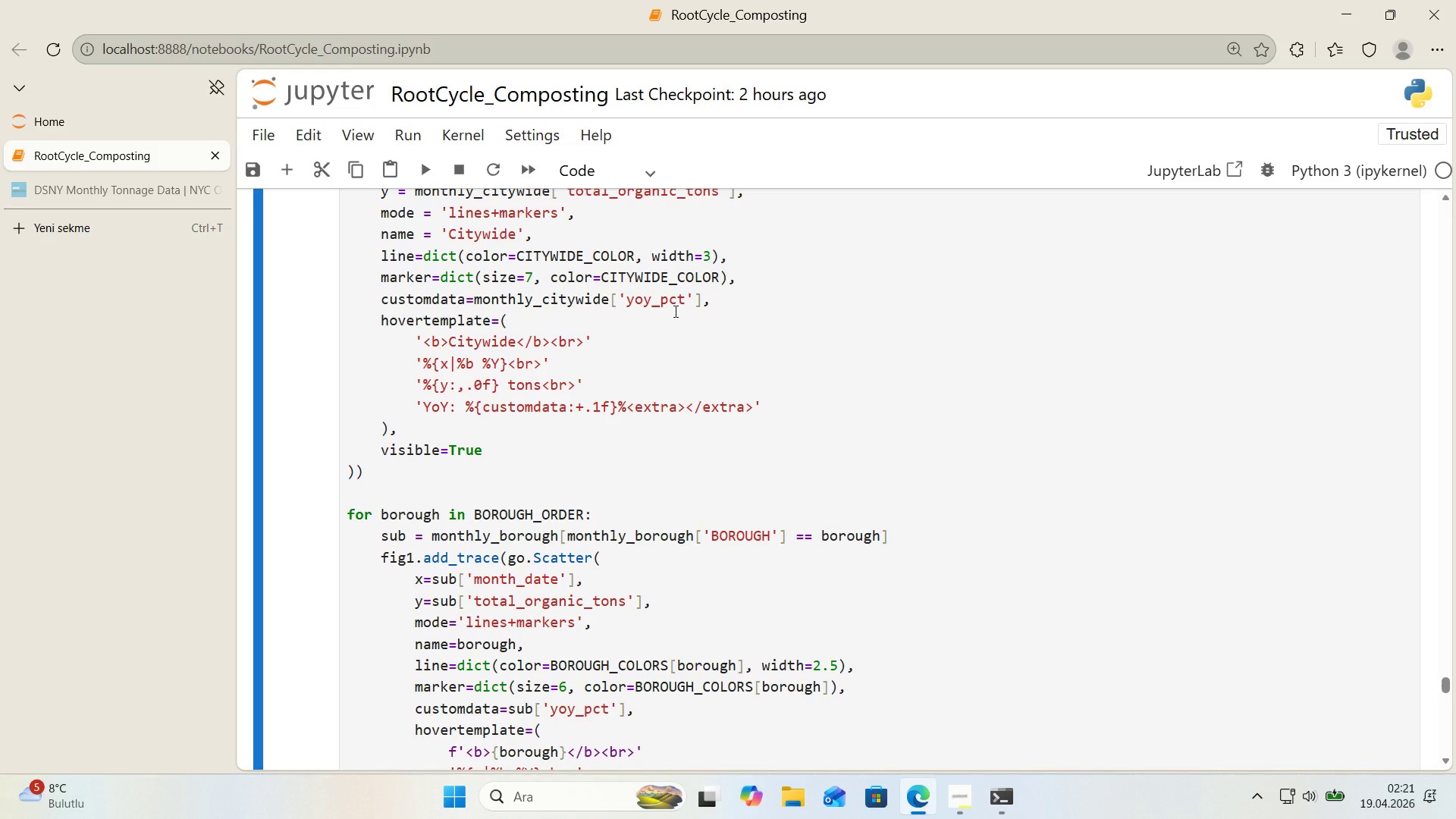 
scroll: coordinate [532, 359], scroll_direction: up, amount: 7.0
 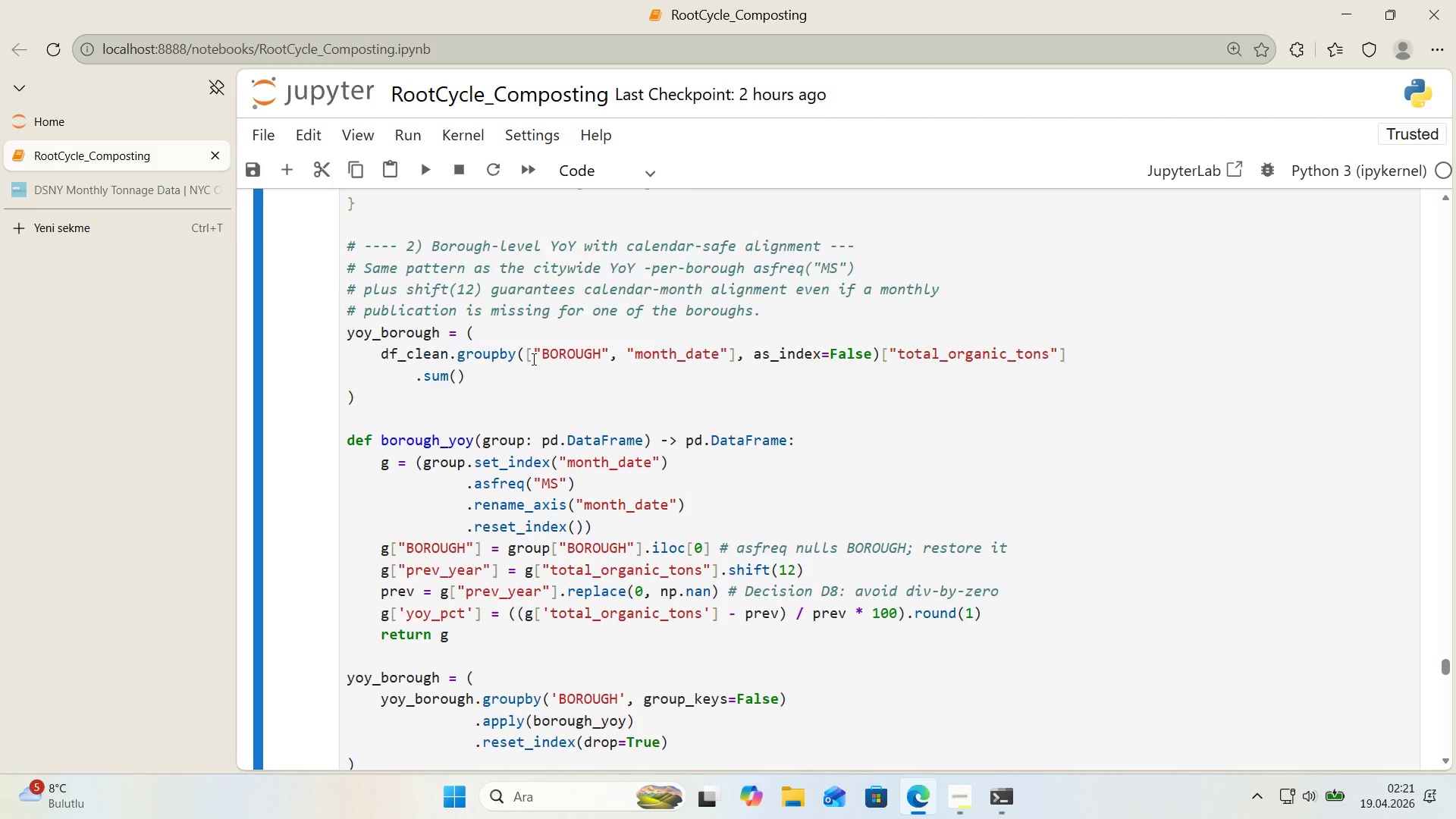 
scroll: coordinate [532, 359], scroll_direction: down, amount: 5.0
 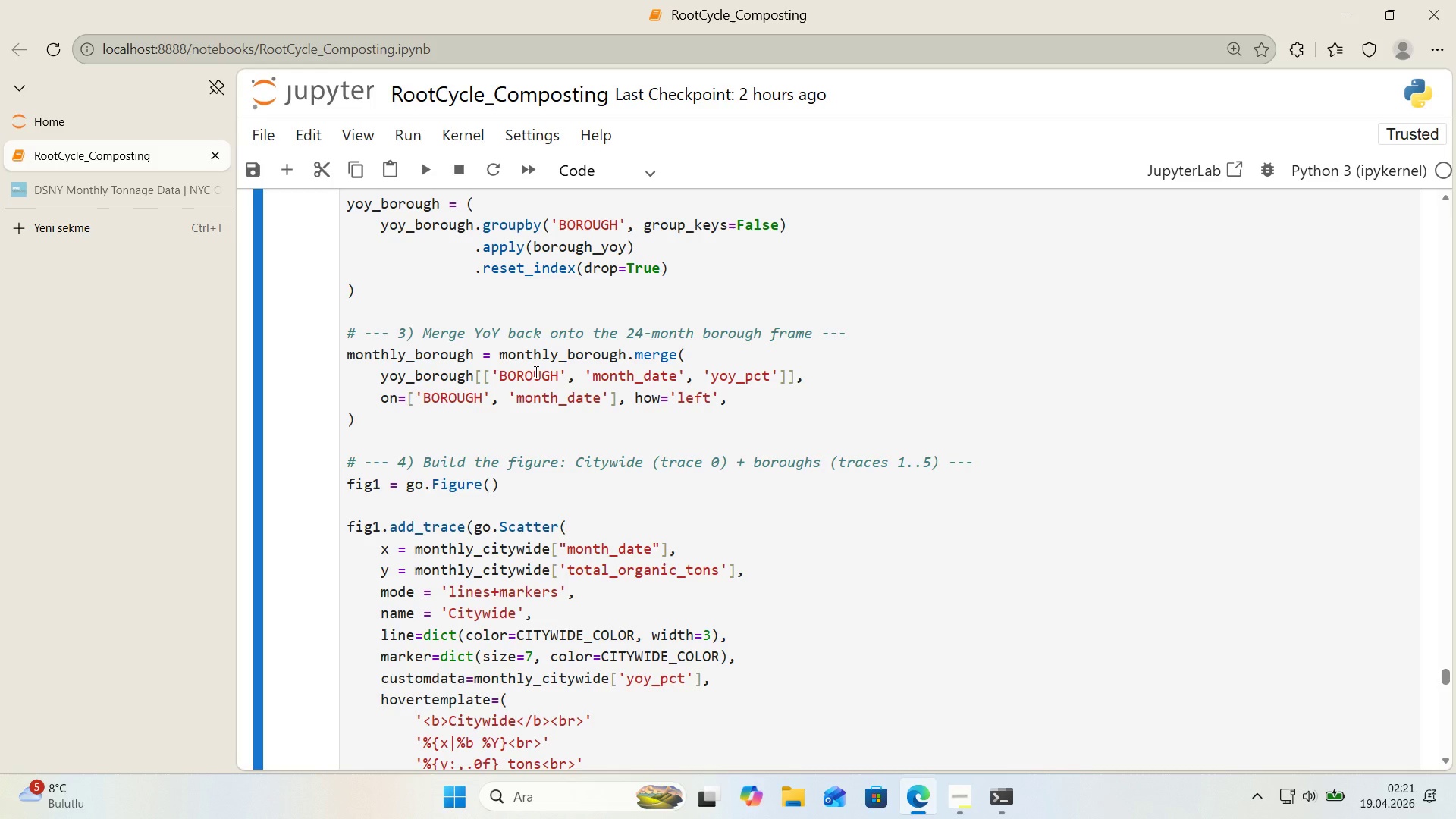 
wait(15.95)
 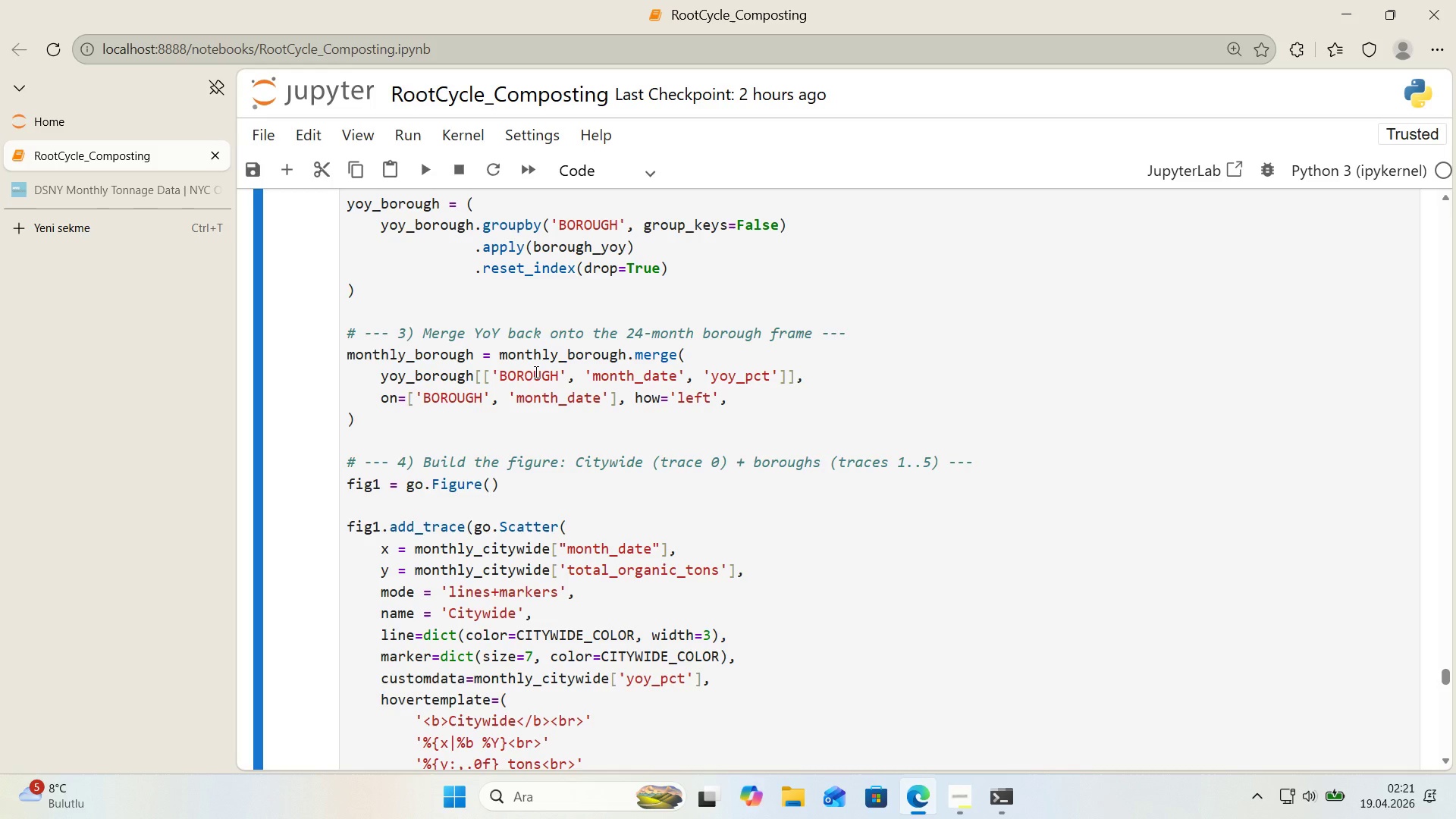 
scroll: coordinate [652, 336], scroll_direction: up, amount: 1.0
 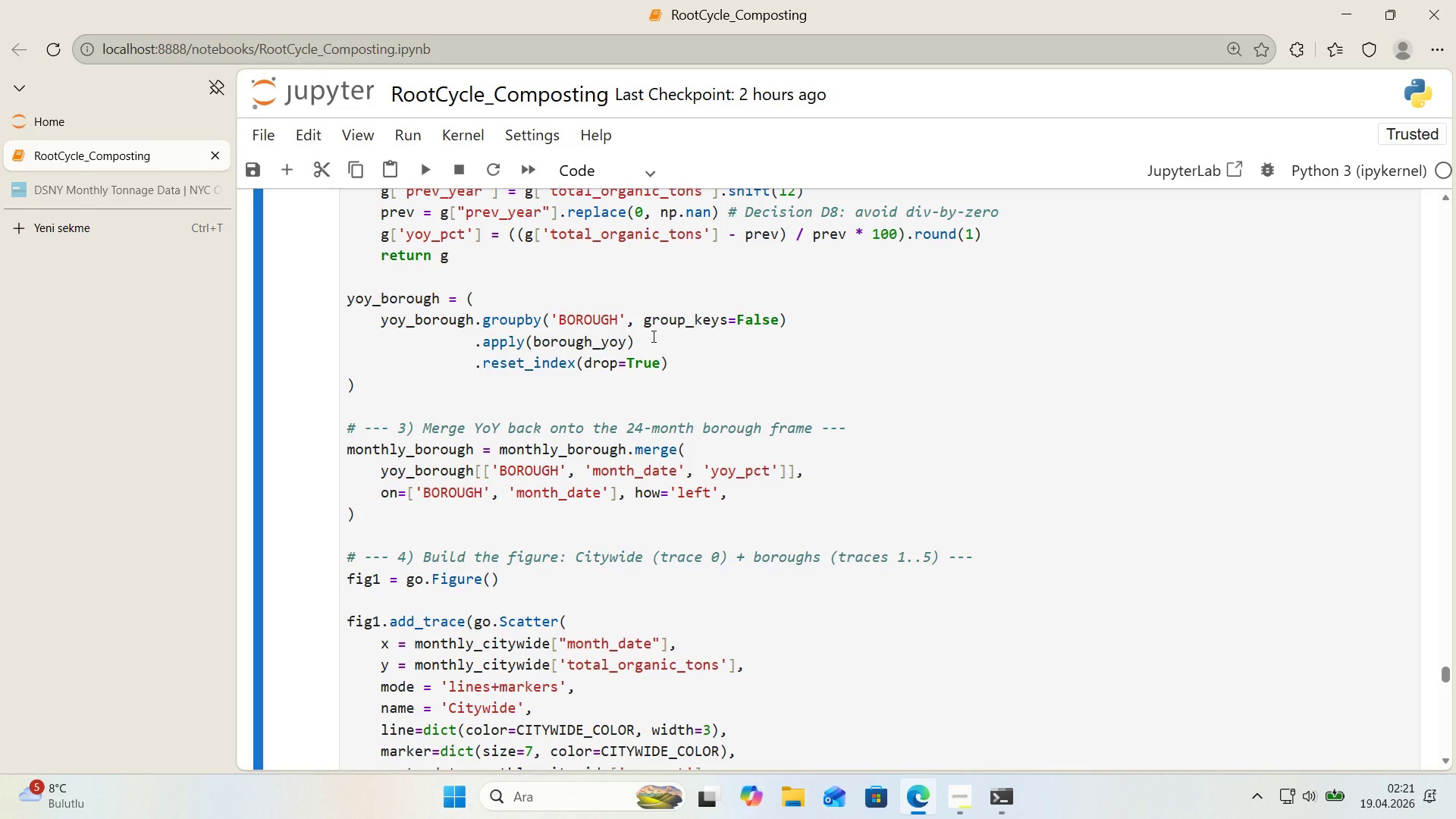 
wait(8.05)
 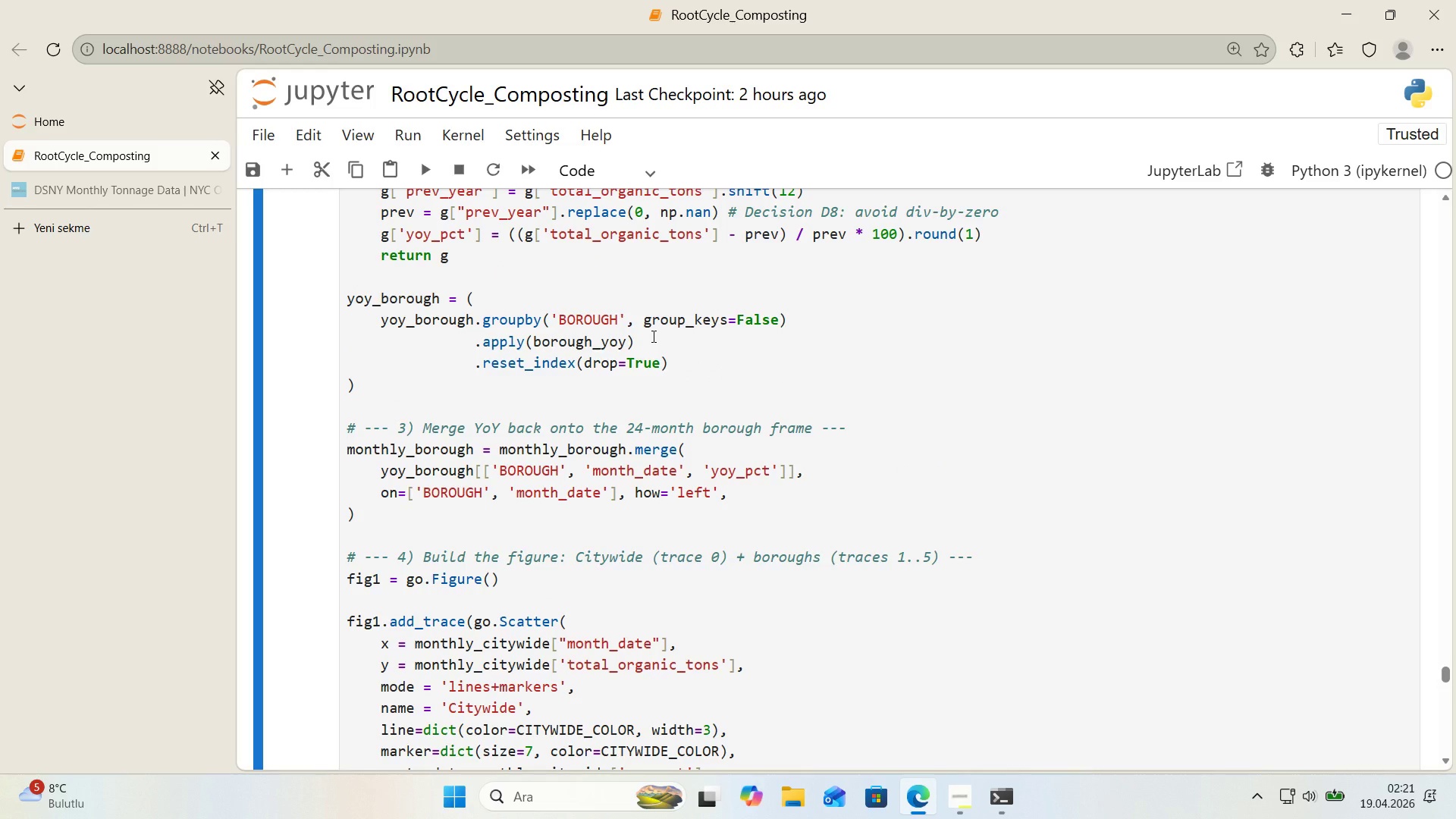 
scroll: coordinate [731, 346], scroll_direction: down, amount: 4.0
 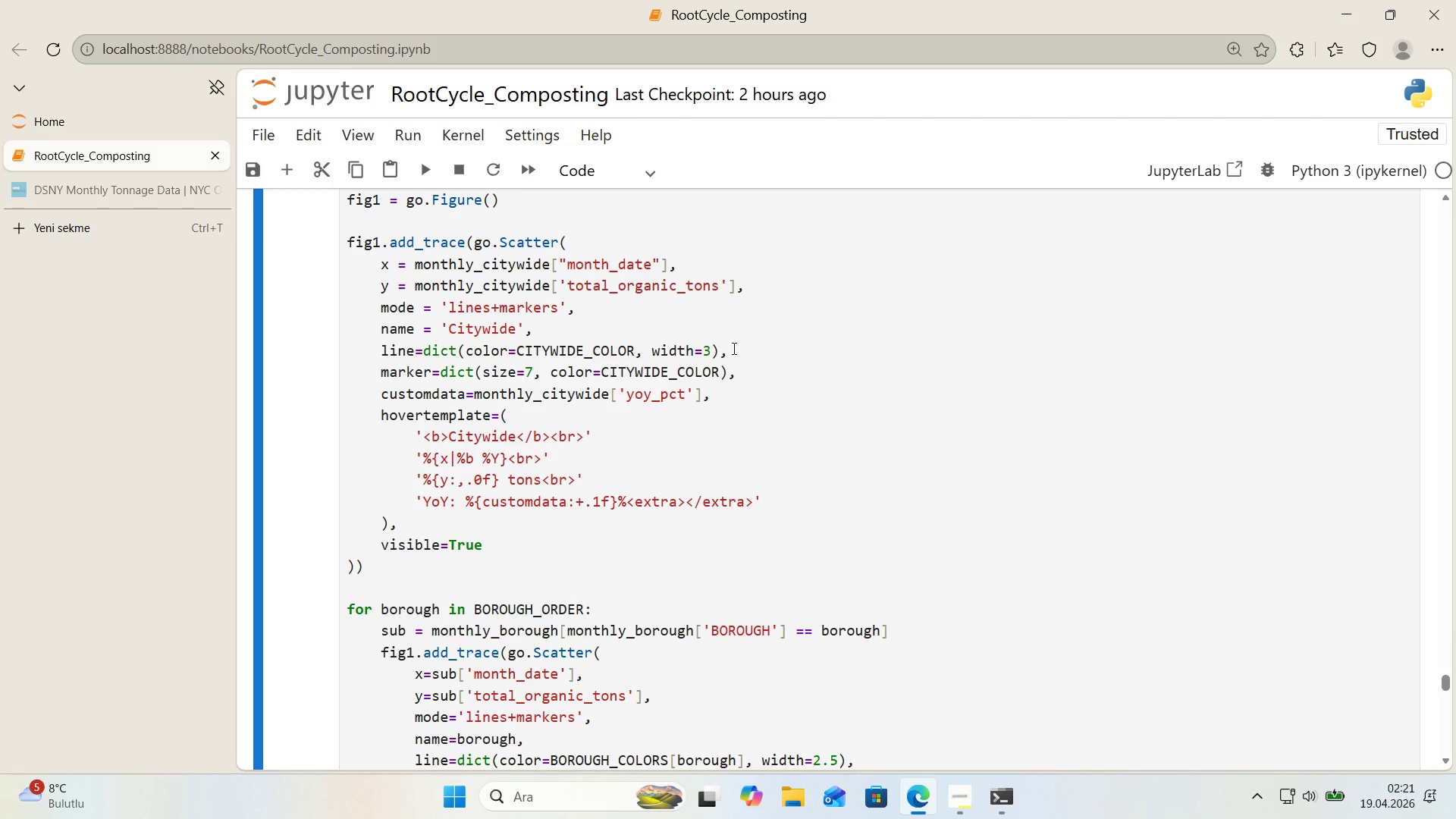 
wait(6.84)
 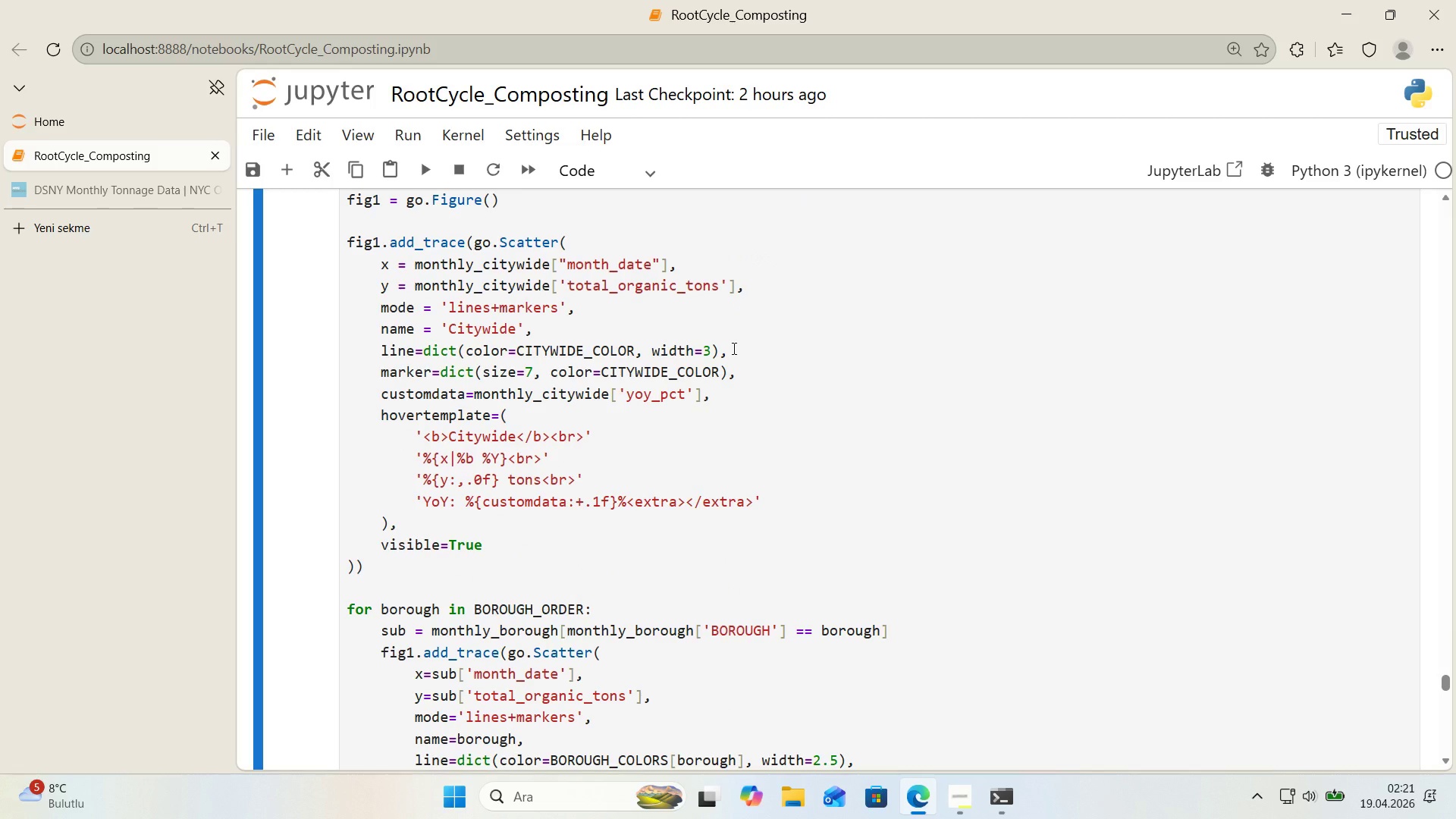 
left_click([452, 136])
 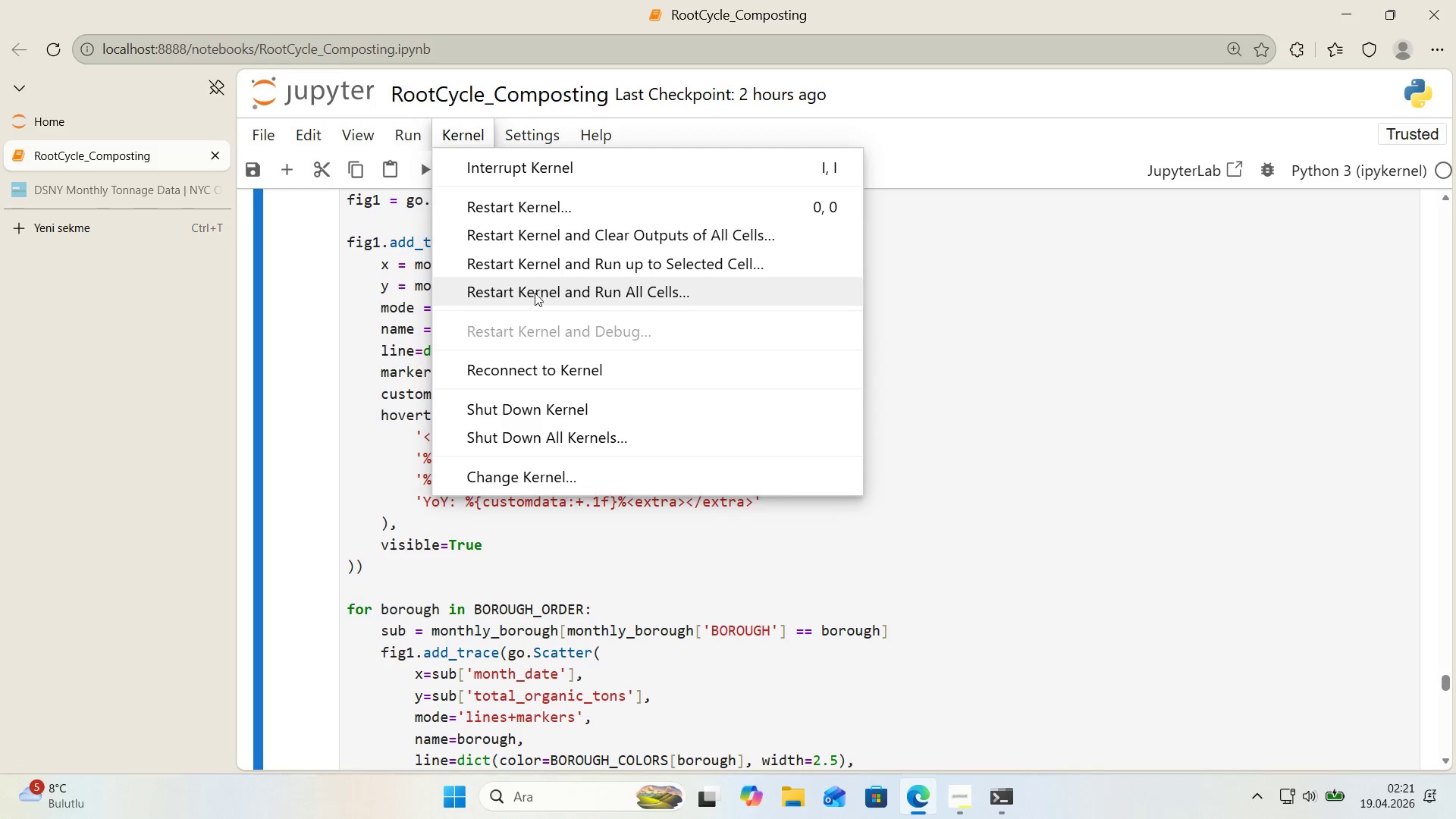 
left_click([537, 295])
 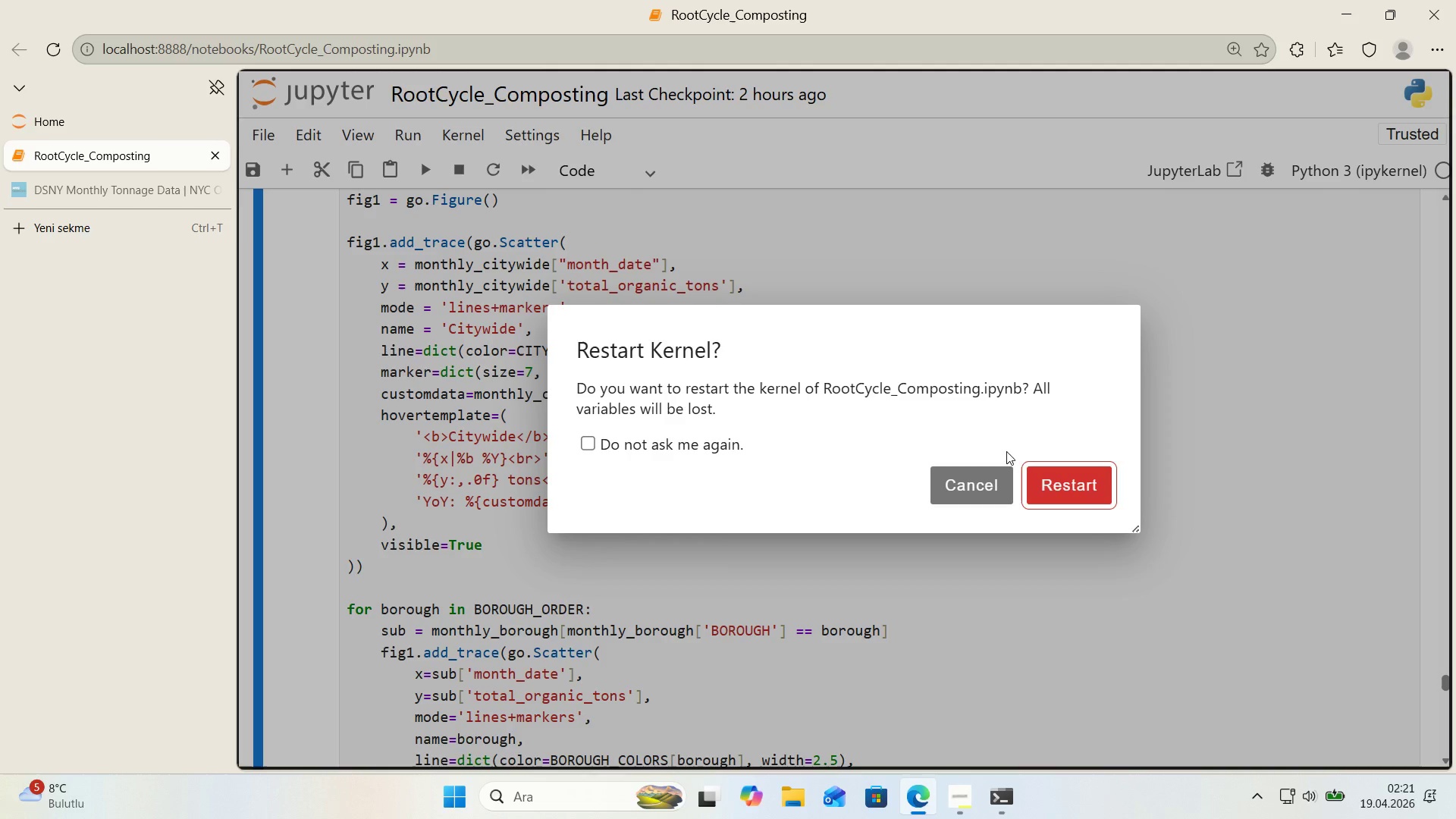 
left_click([1053, 483])
 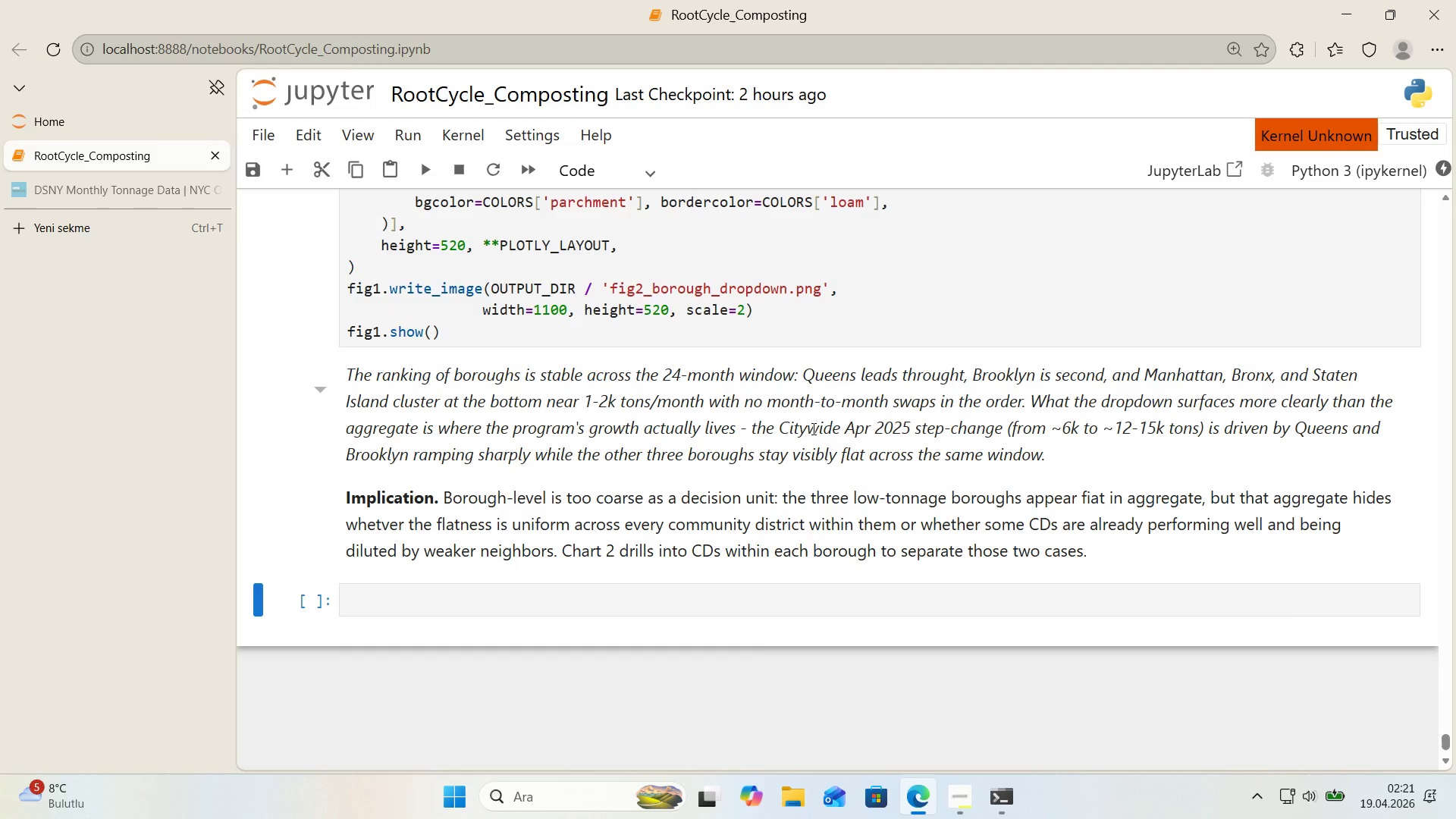 
scroll: coordinate [812, 428], scroll_direction: up, amount: 2.0
 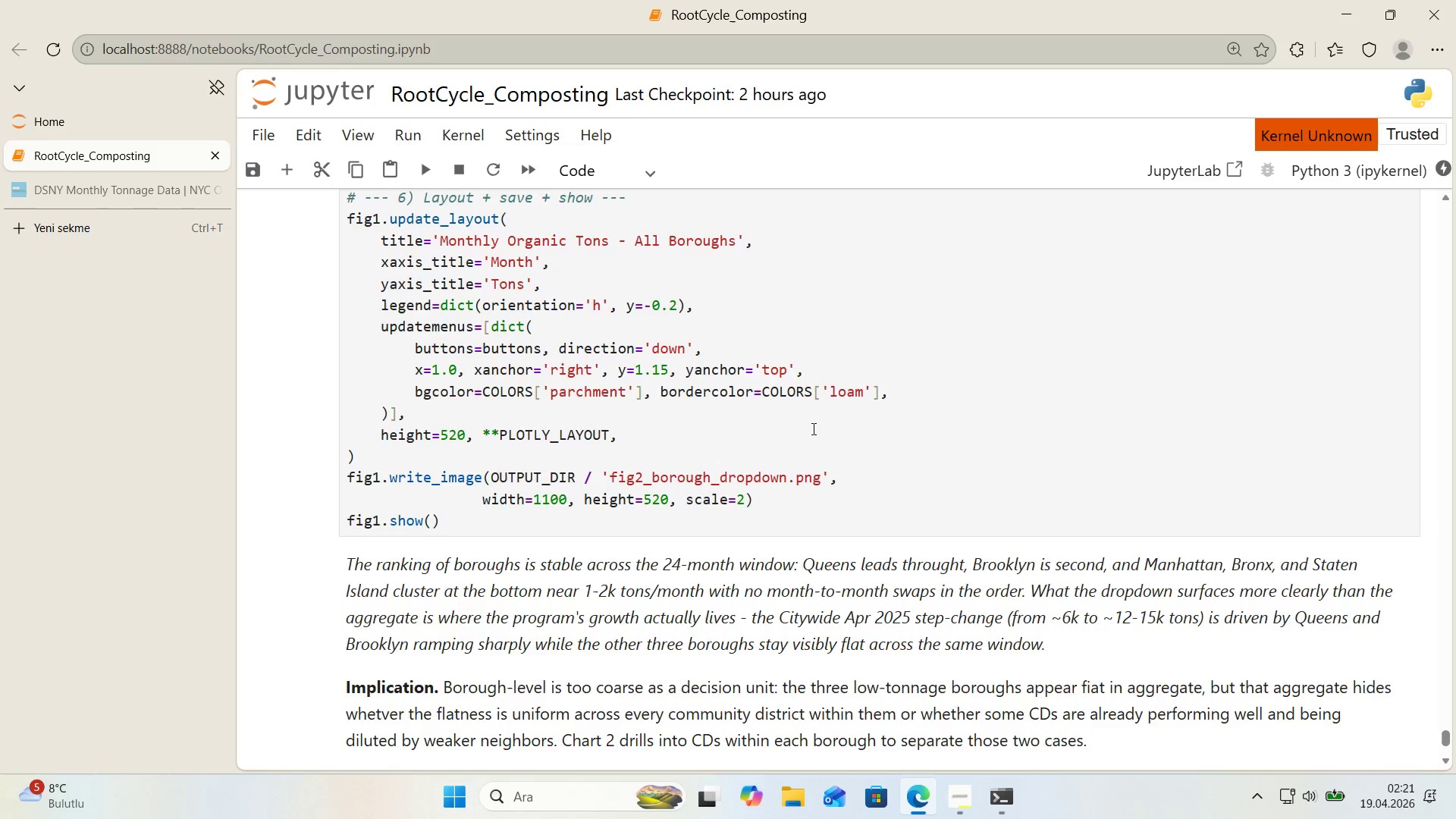 
scroll: coordinate [812, 428], scroll_direction: down, amount: 1.0
 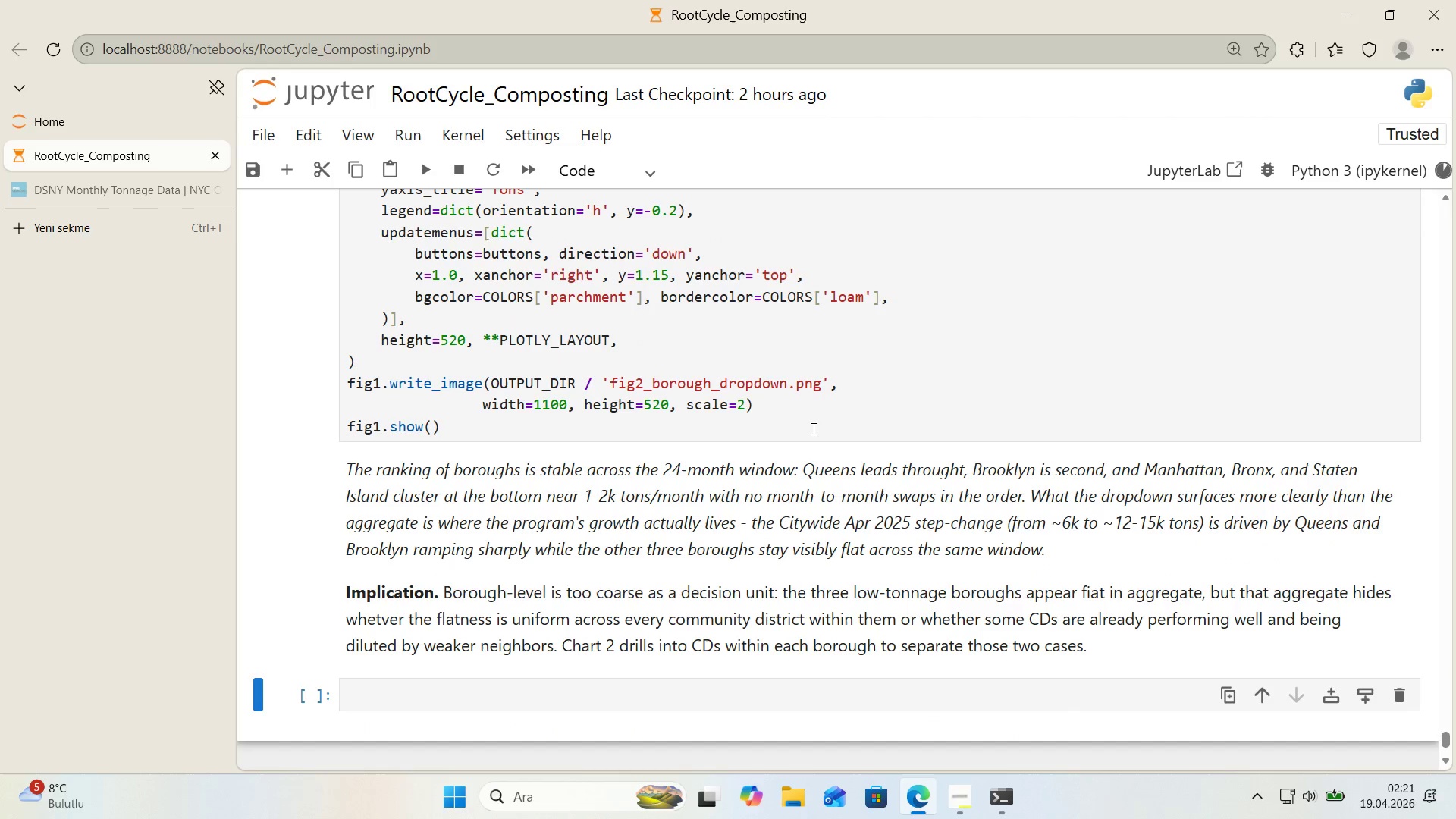 
wait(7.9)
 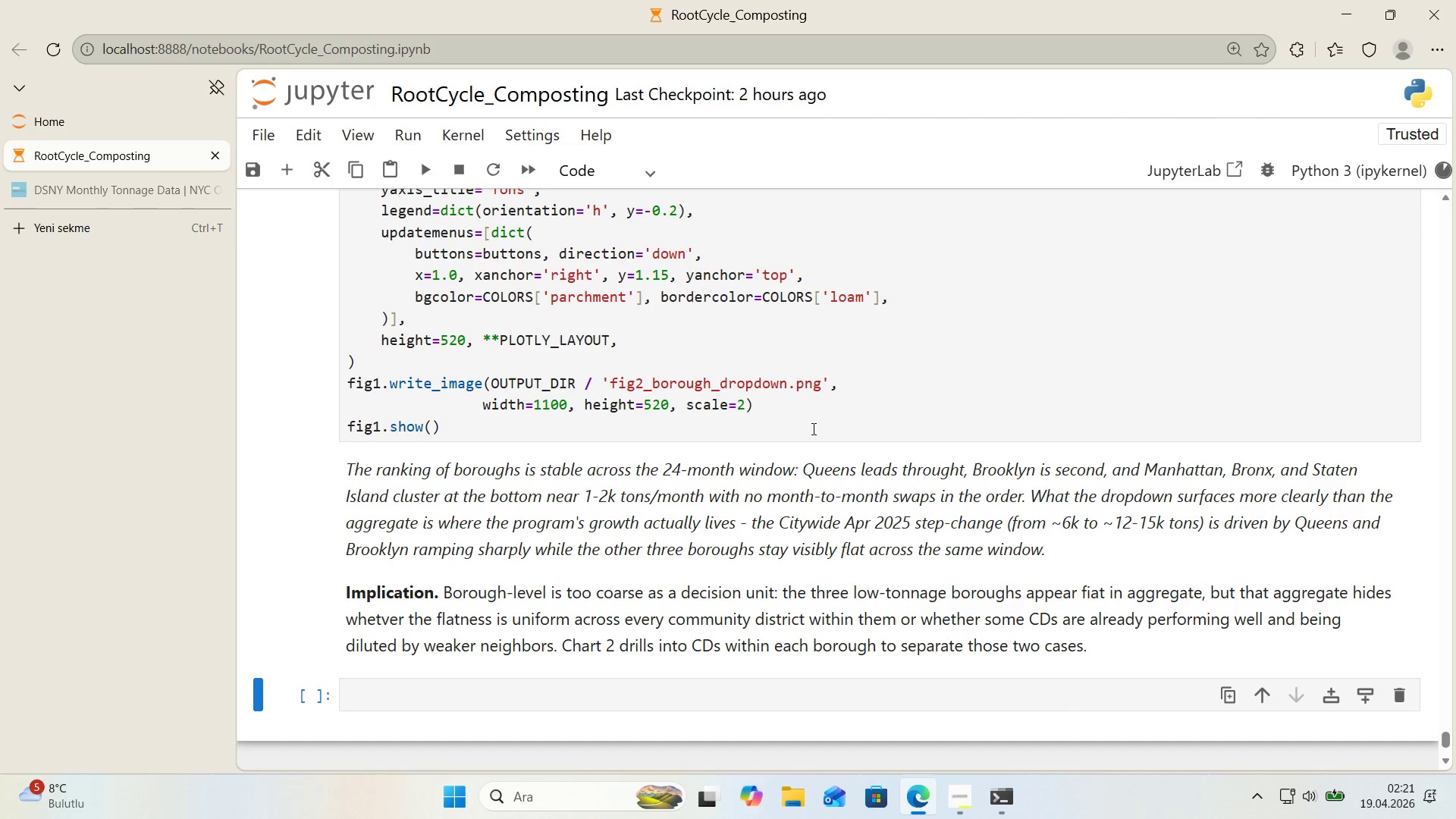 
scroll: coordinate [804, 435], scroll_direction: down, amount: 11.0
 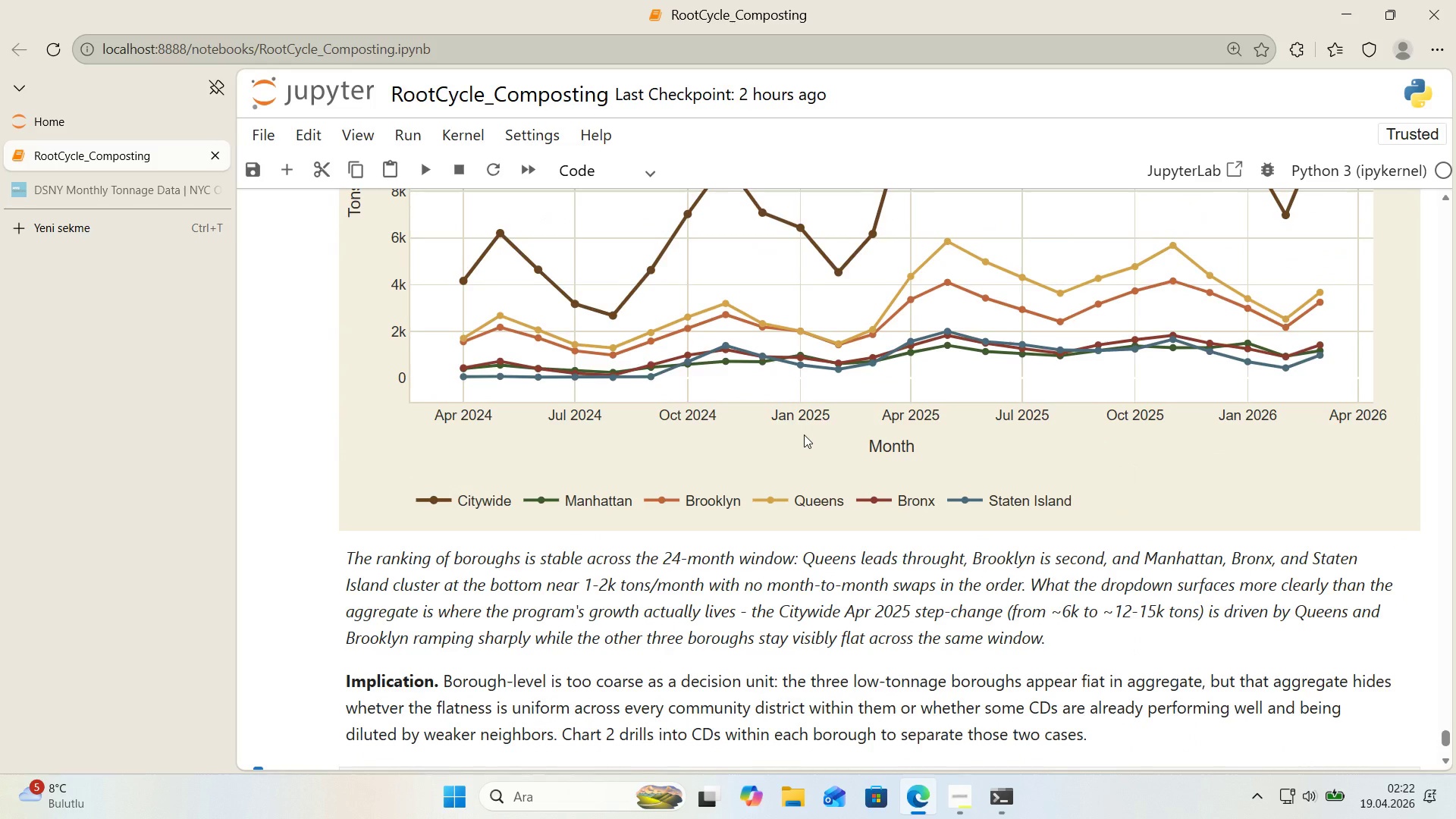 
scroll: coordinate [804, 435], scroll_direction: up, amount: 3.0
 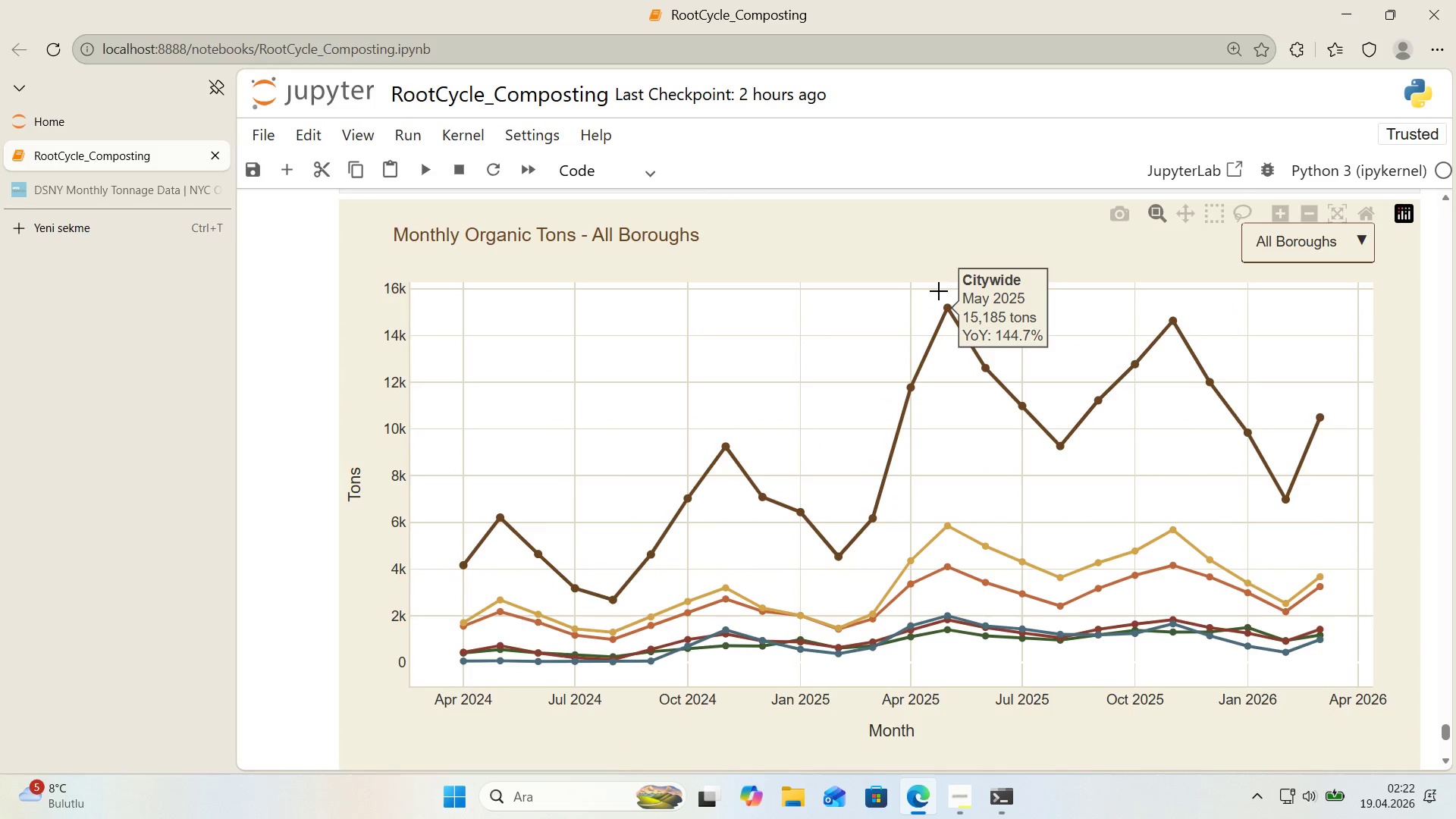 
scroll: coordinate [858, 507], scroll_direction: down, amount: 5.0
 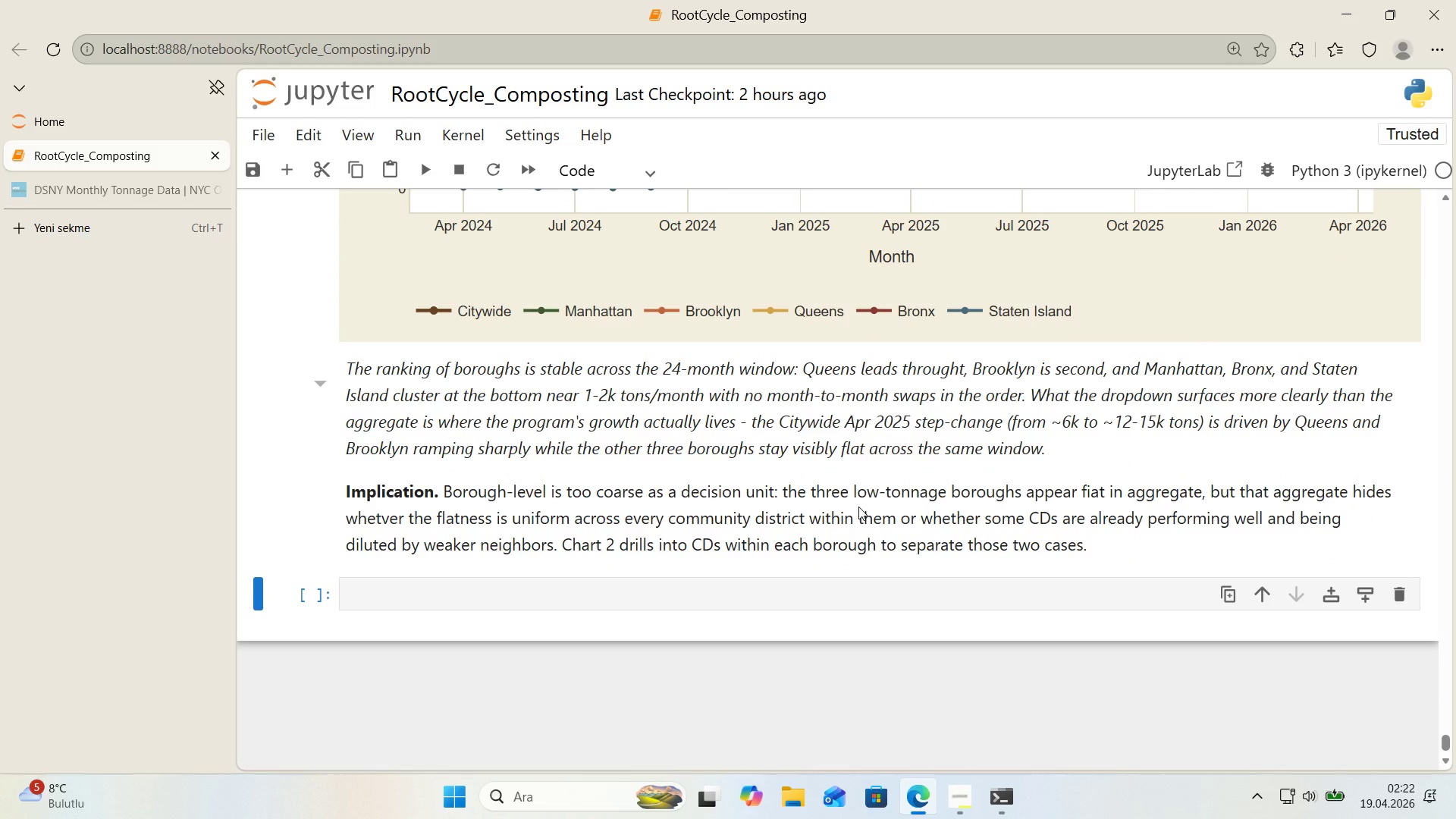 
scroll: coordinate [858, 507], scroll_direction: up, amount: 2.0
 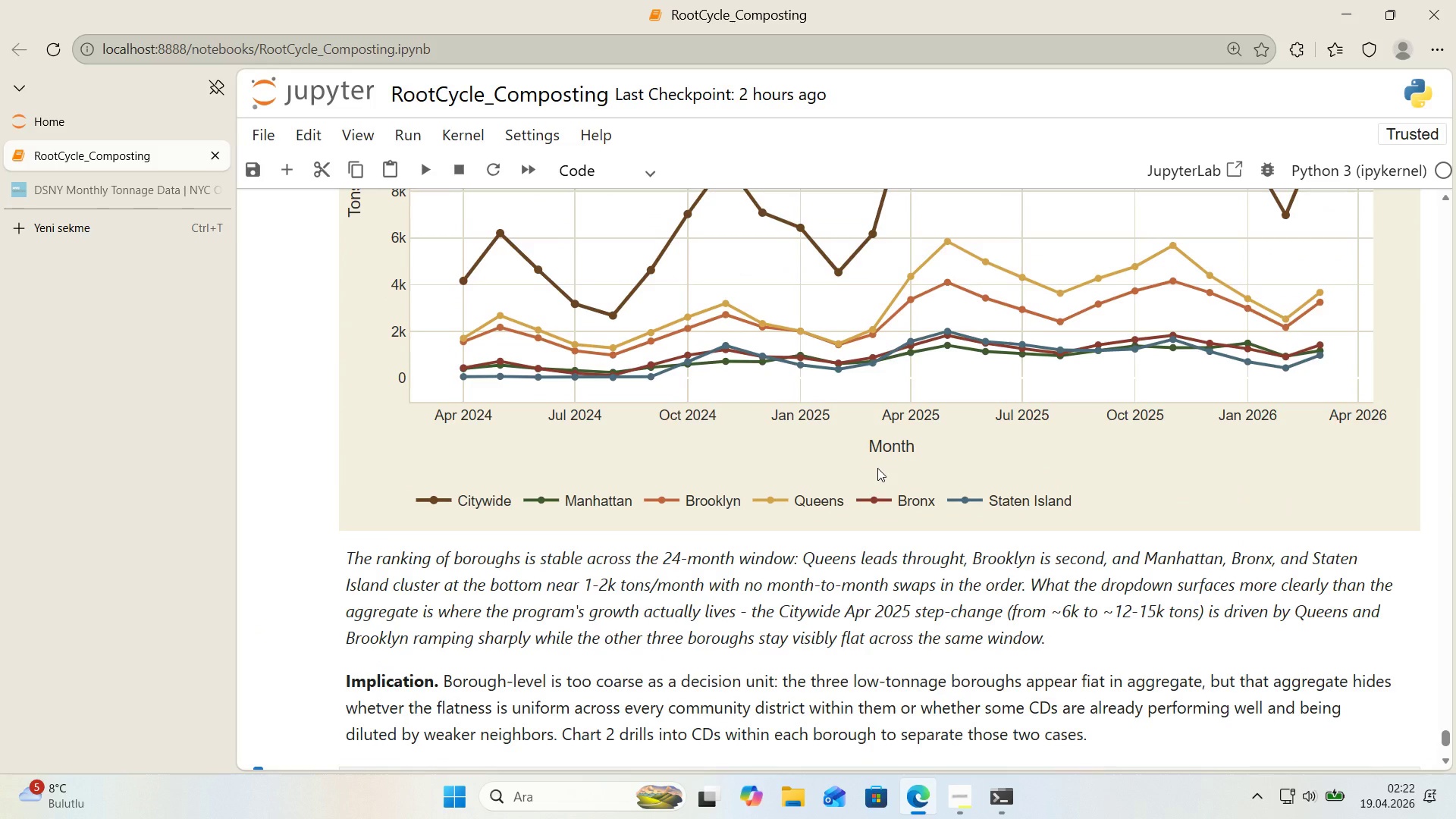 
scroll: coordinate [877, 468], scroll_direction: down, amount: 1.0
 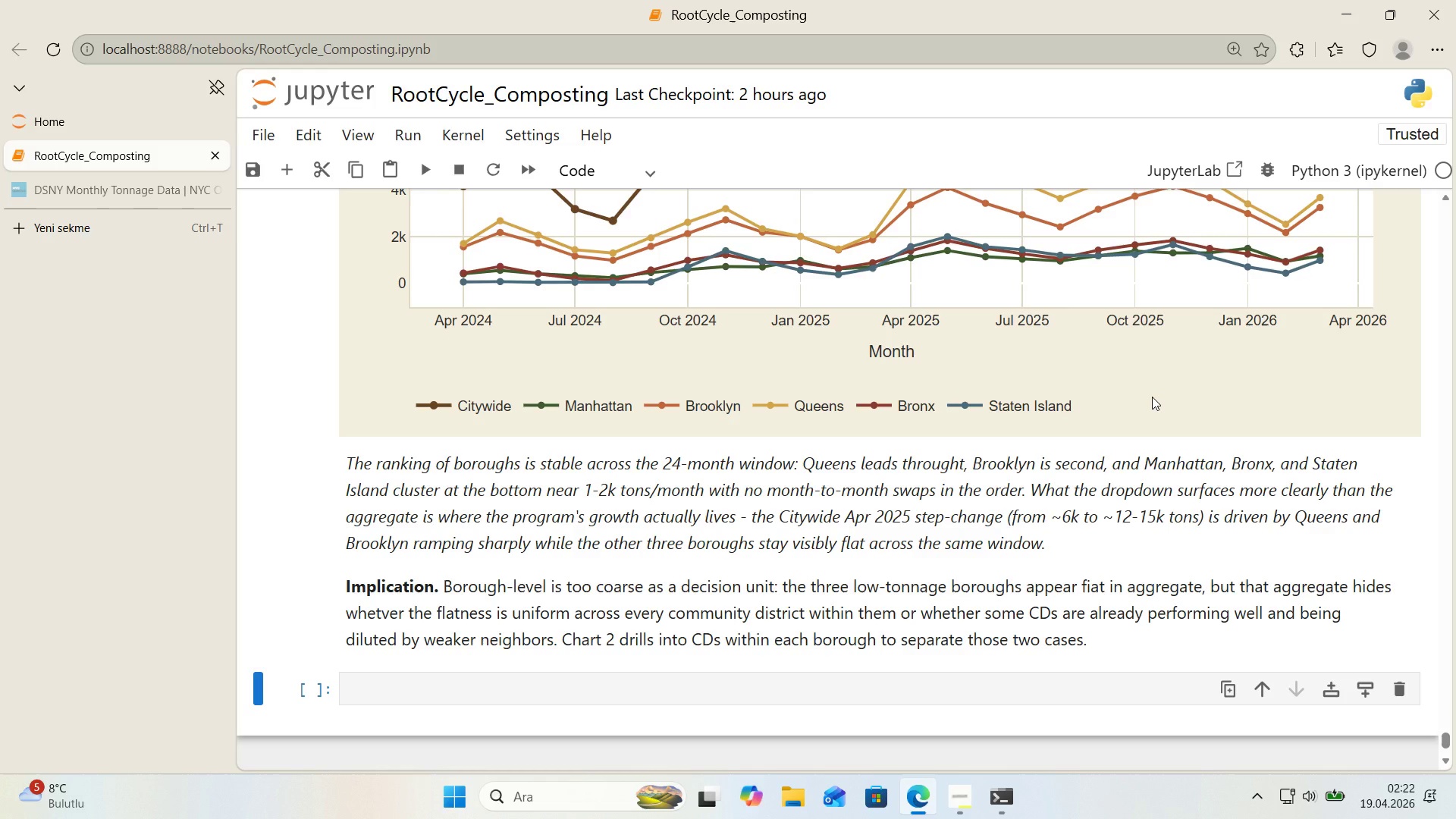 
wait(21.36)
 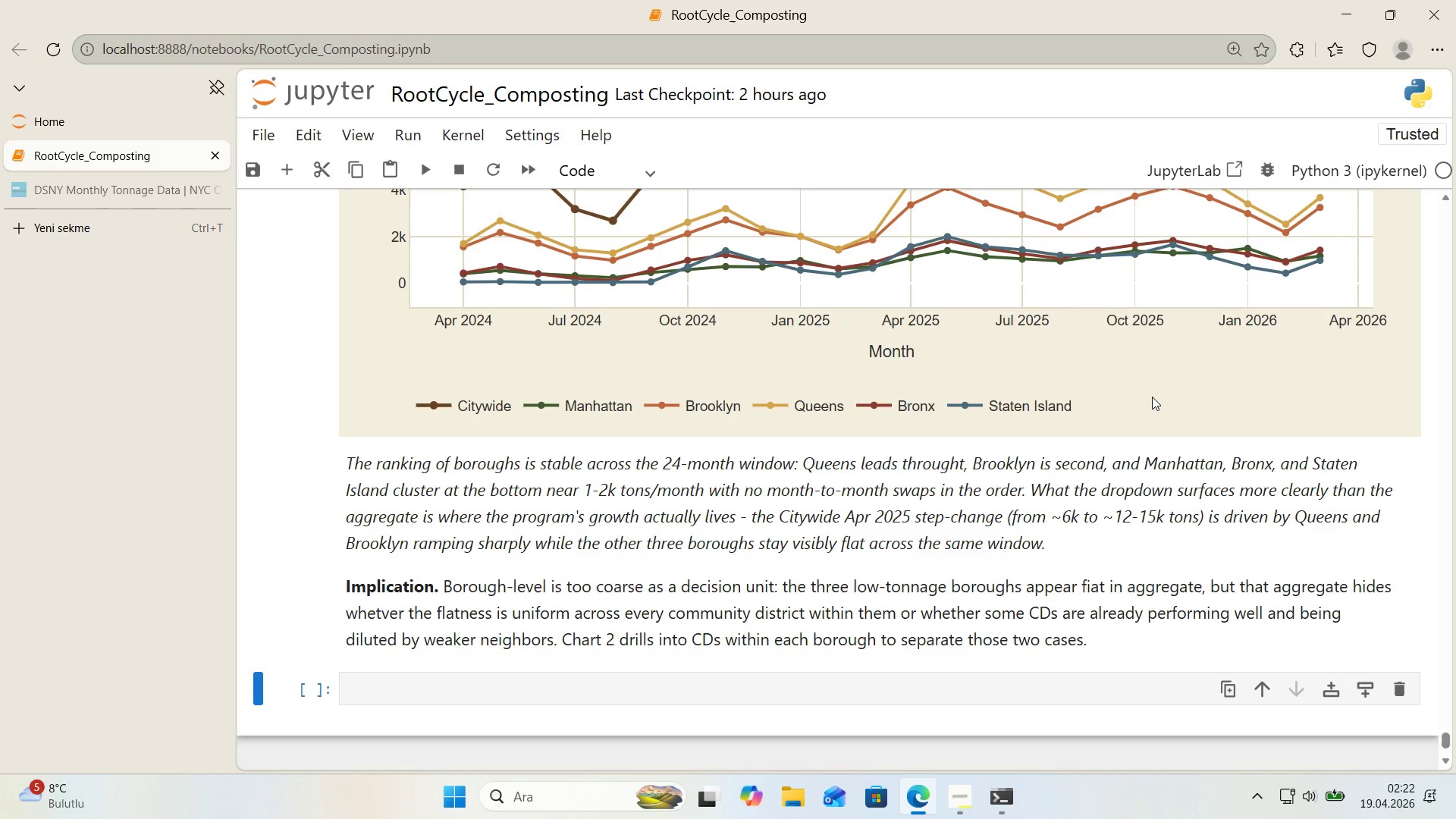 
scroll: coordinate [1151, 397], scroll_direction: down, amount: 1.0
 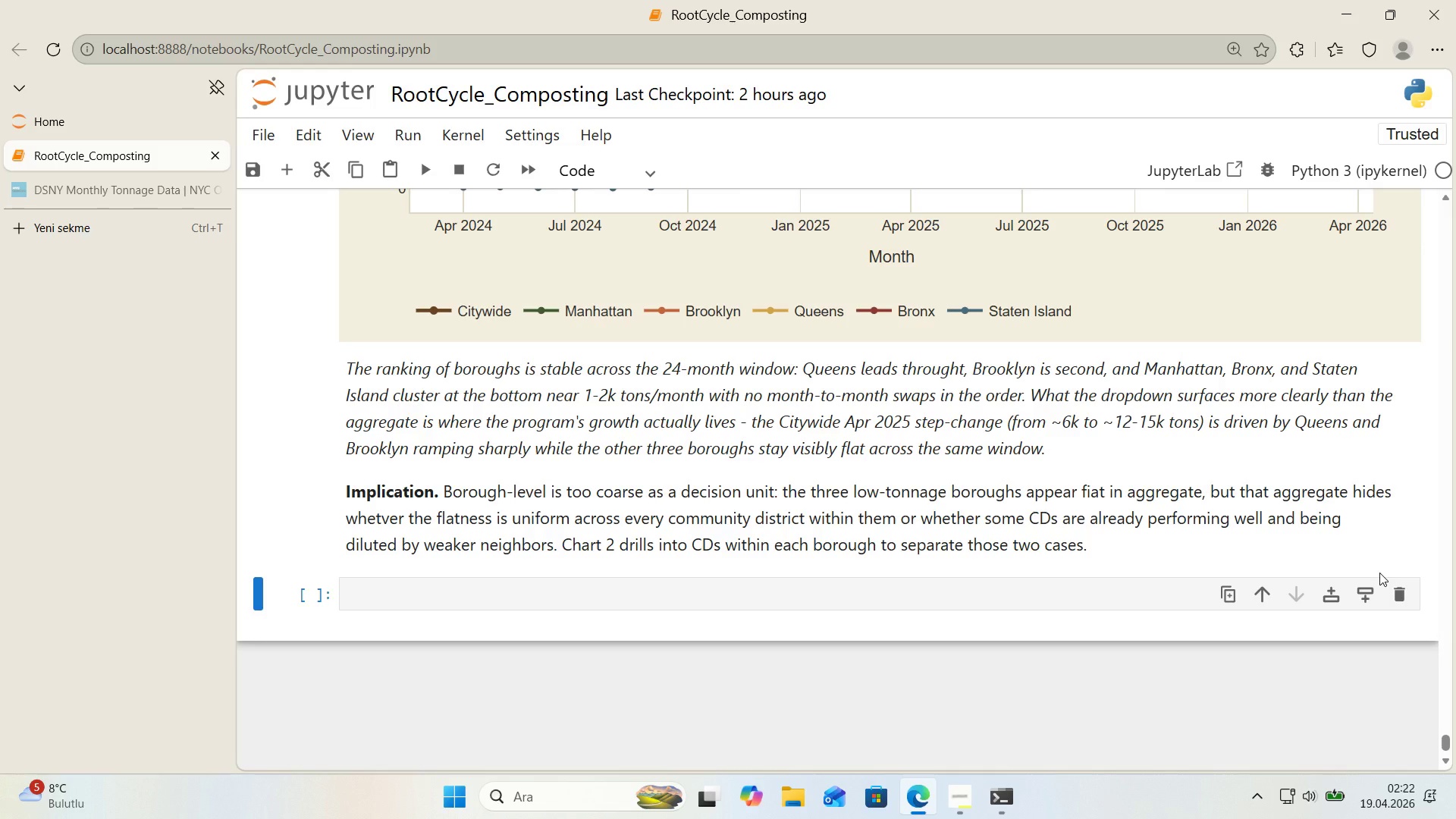 
wait(23.37)
 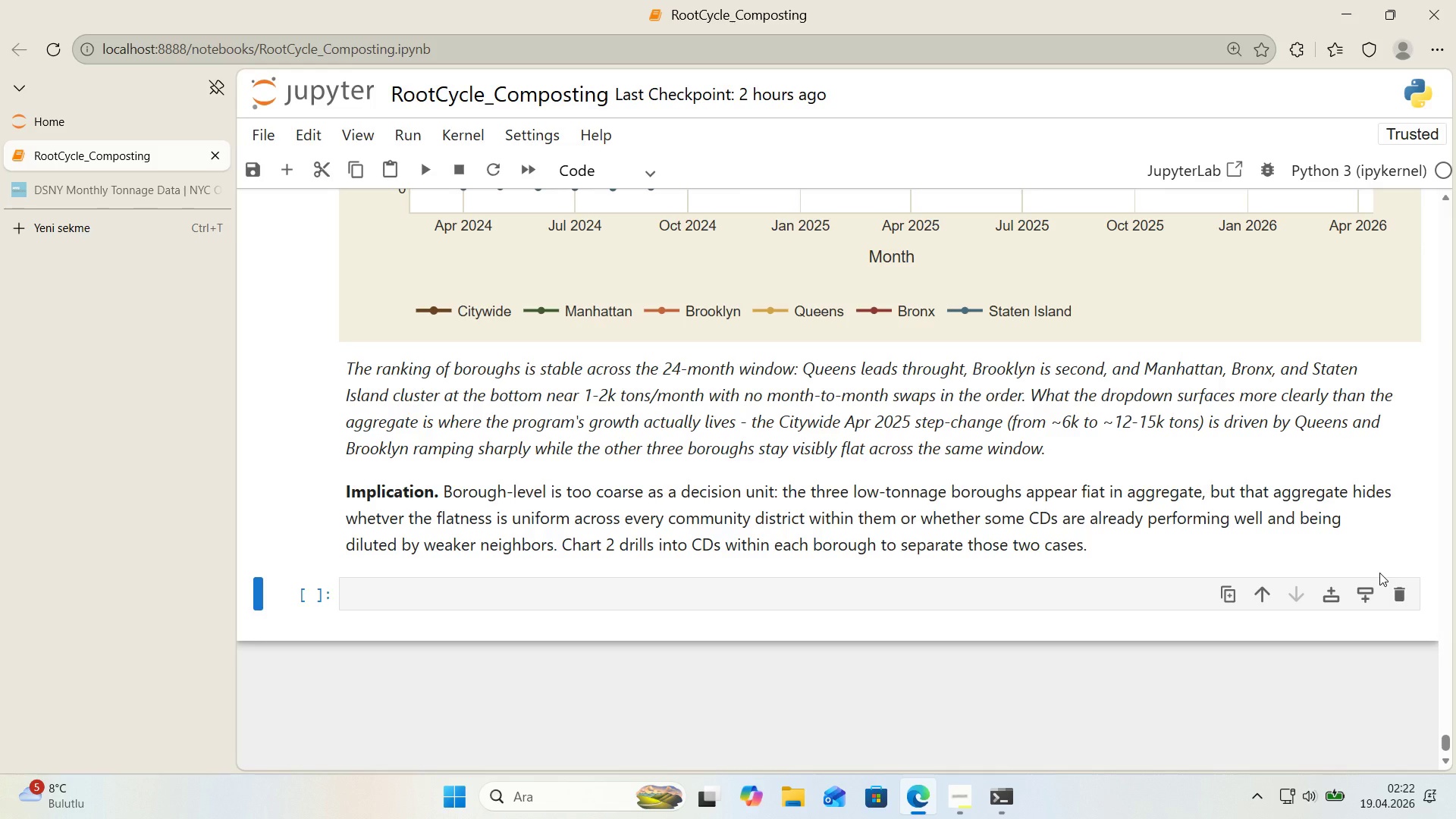 
scroll: coordinate [598, 400], scroll_direction: up, amount: 4.0
 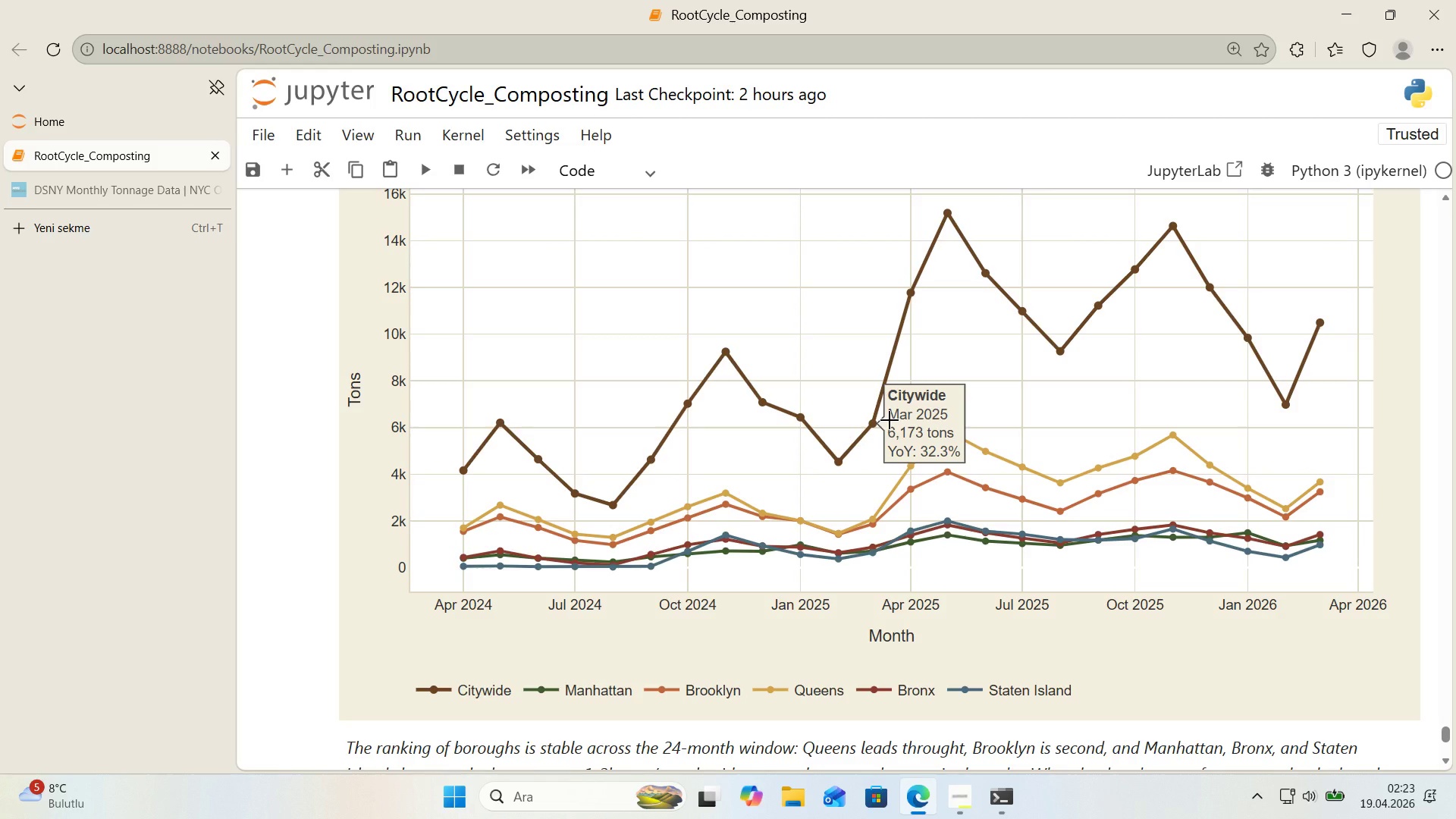 
wait(62.02)
 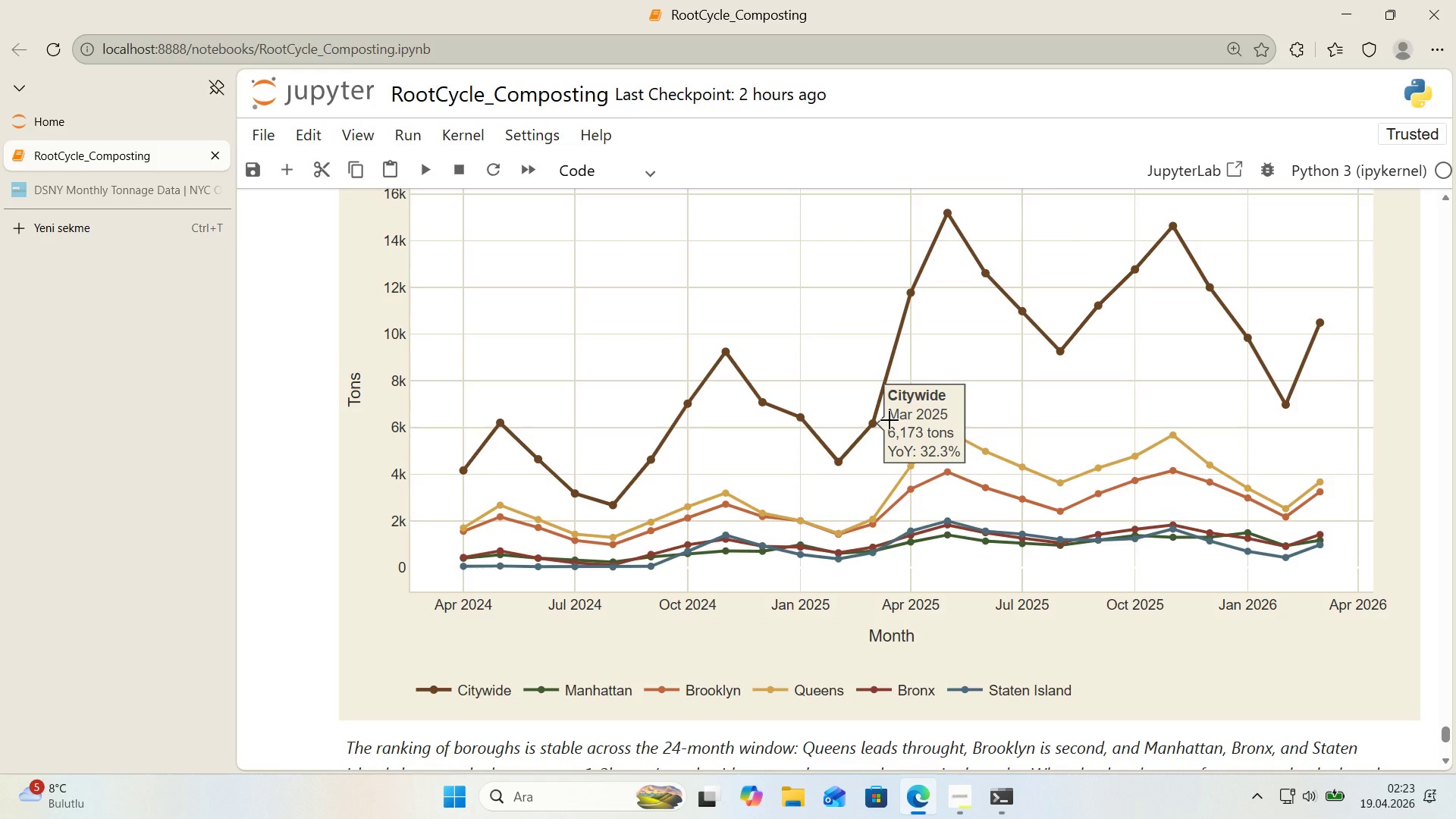 
scroll: coordinate [886, 419], scroll_direction: down, amount: 3.0
 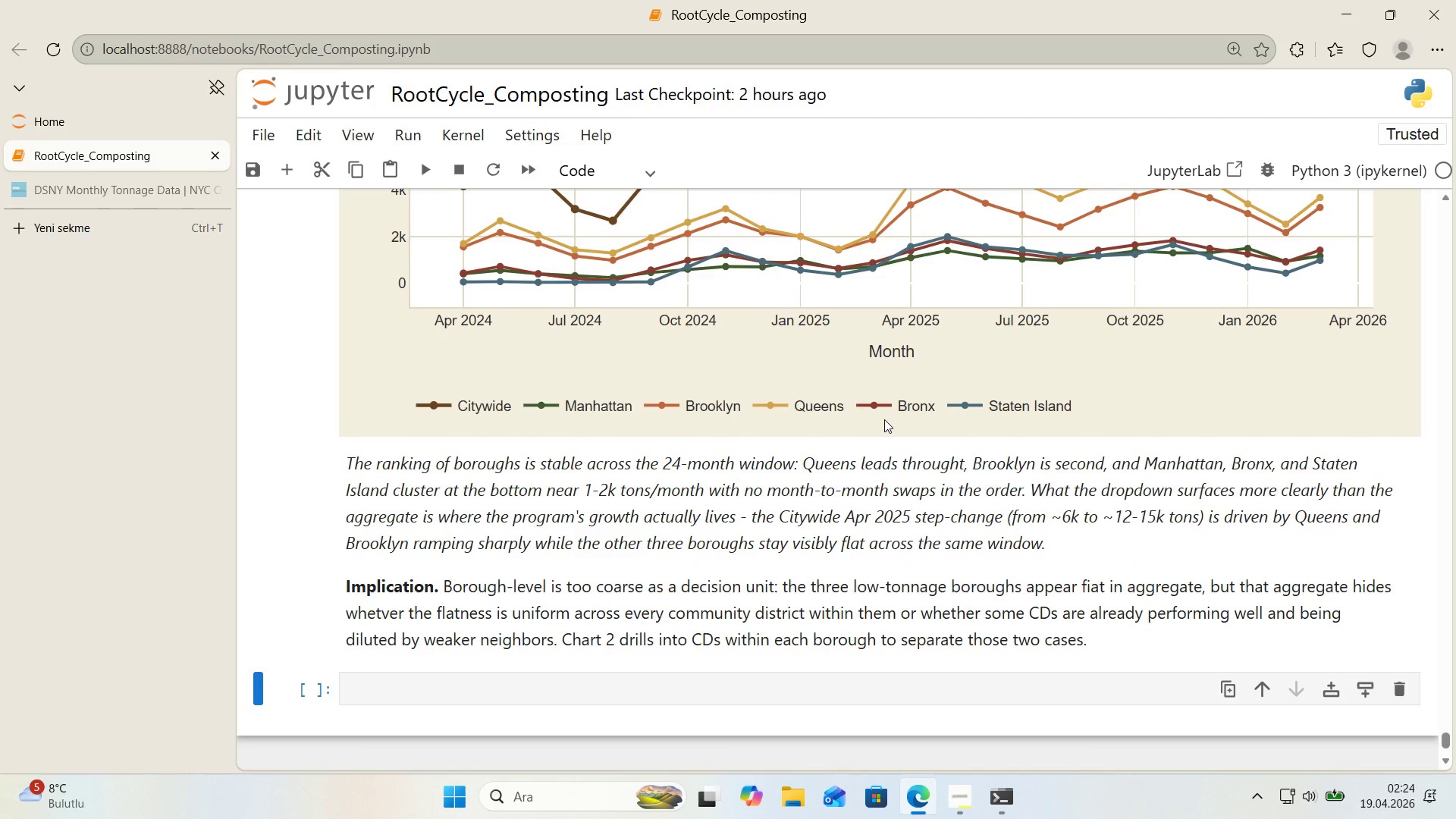 
wait(7.81)
 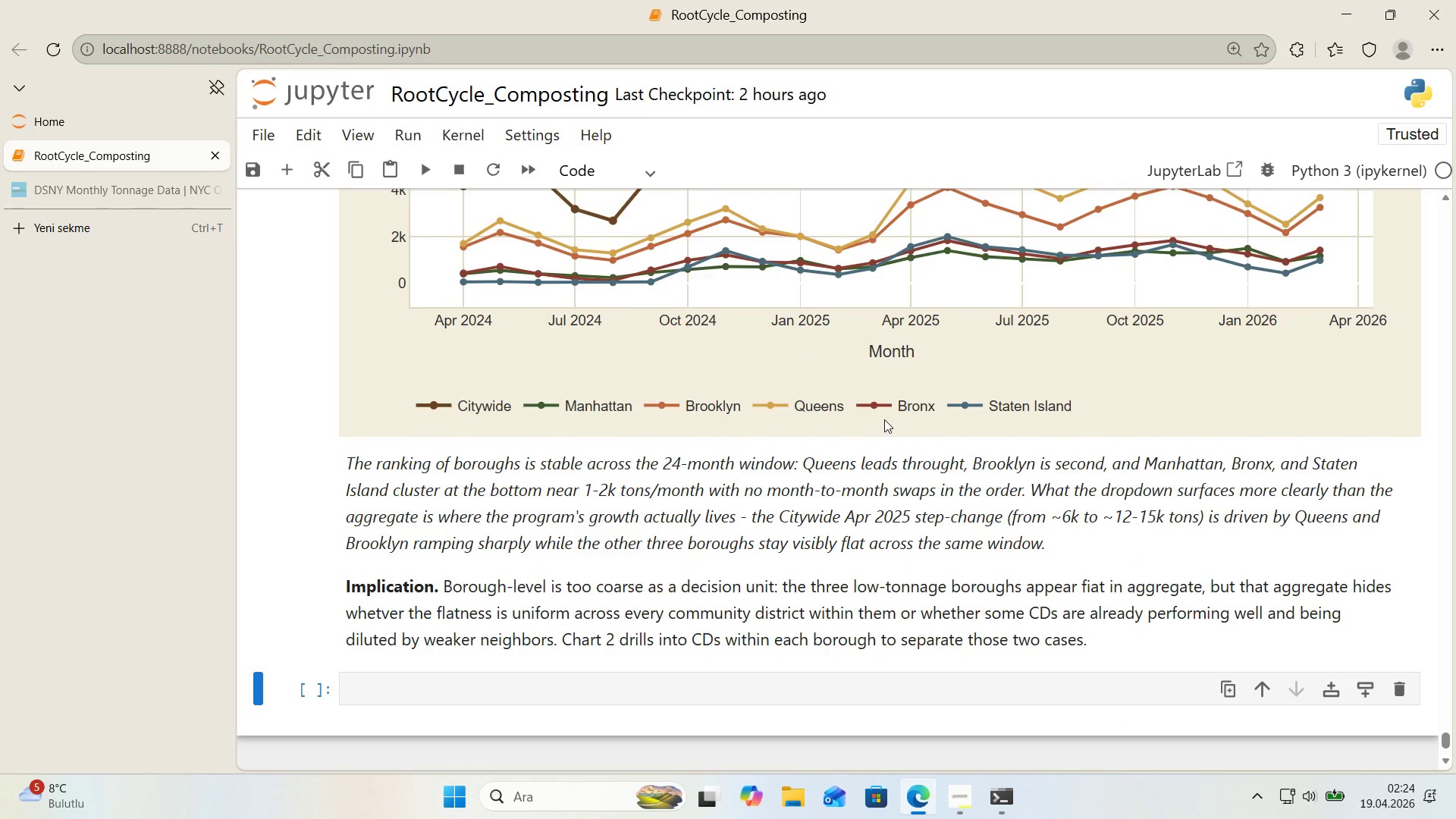 
double_click([952, 470])
 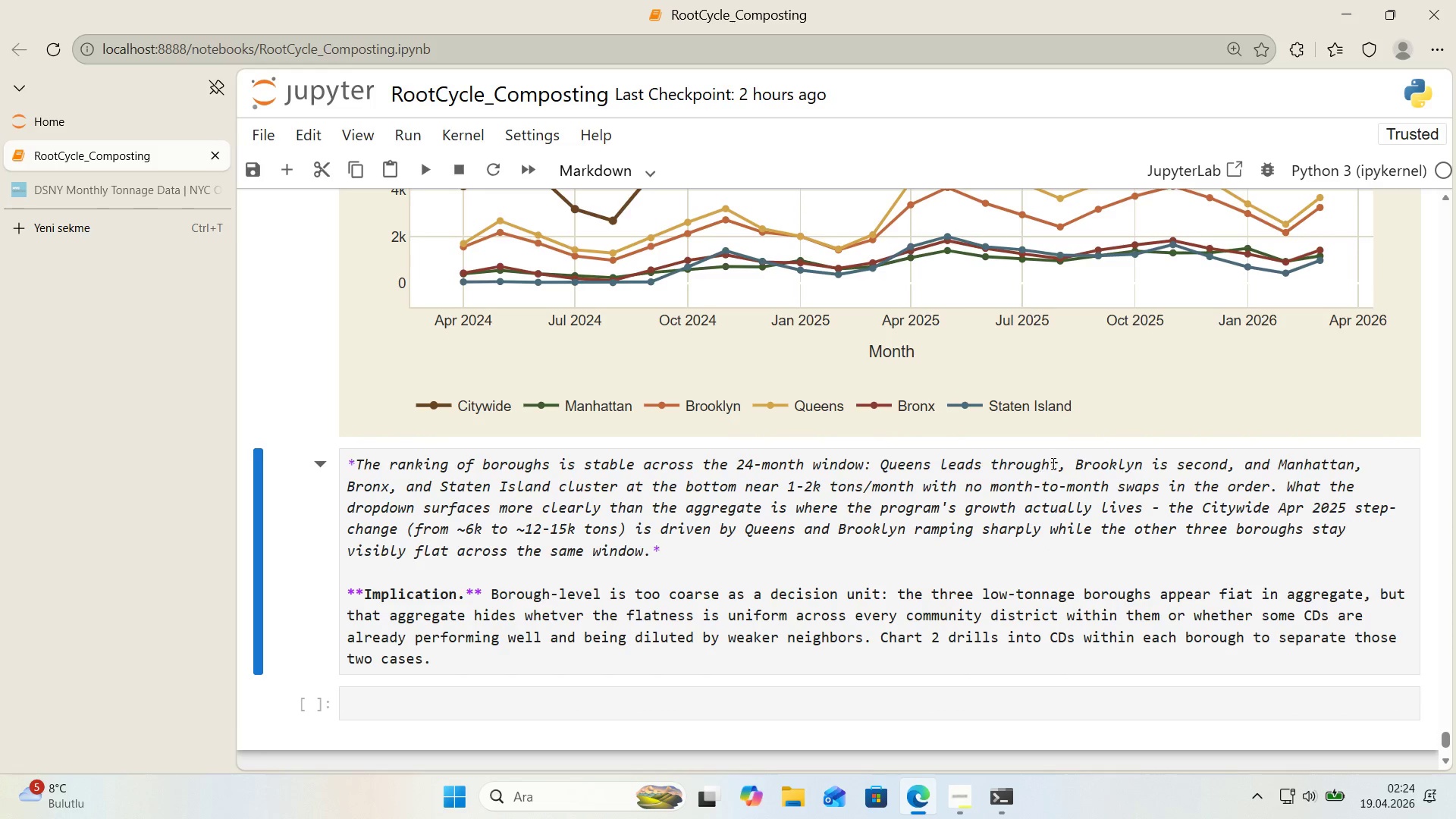 
left_click([1056, 465])
 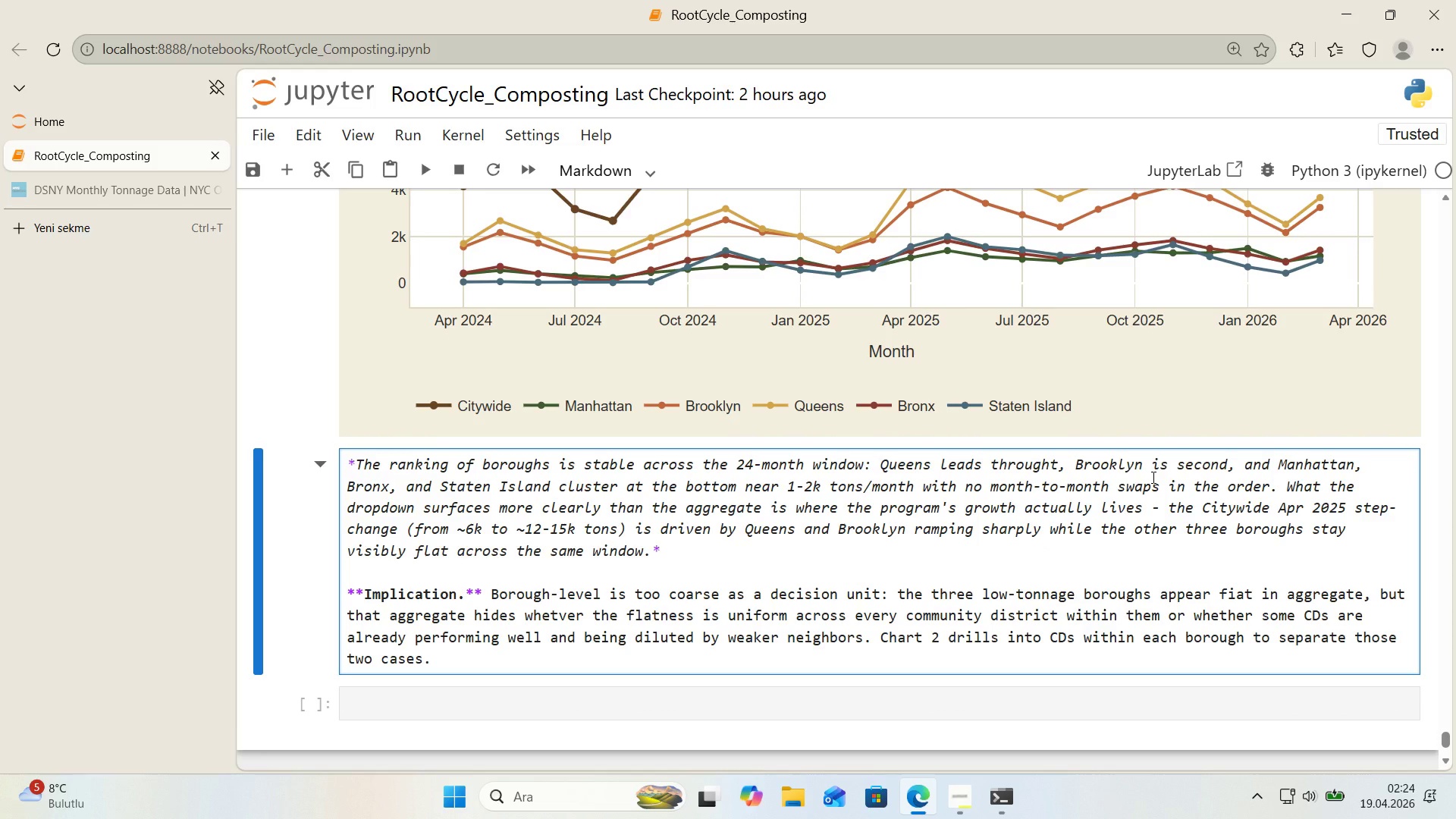 
type(OUT)
 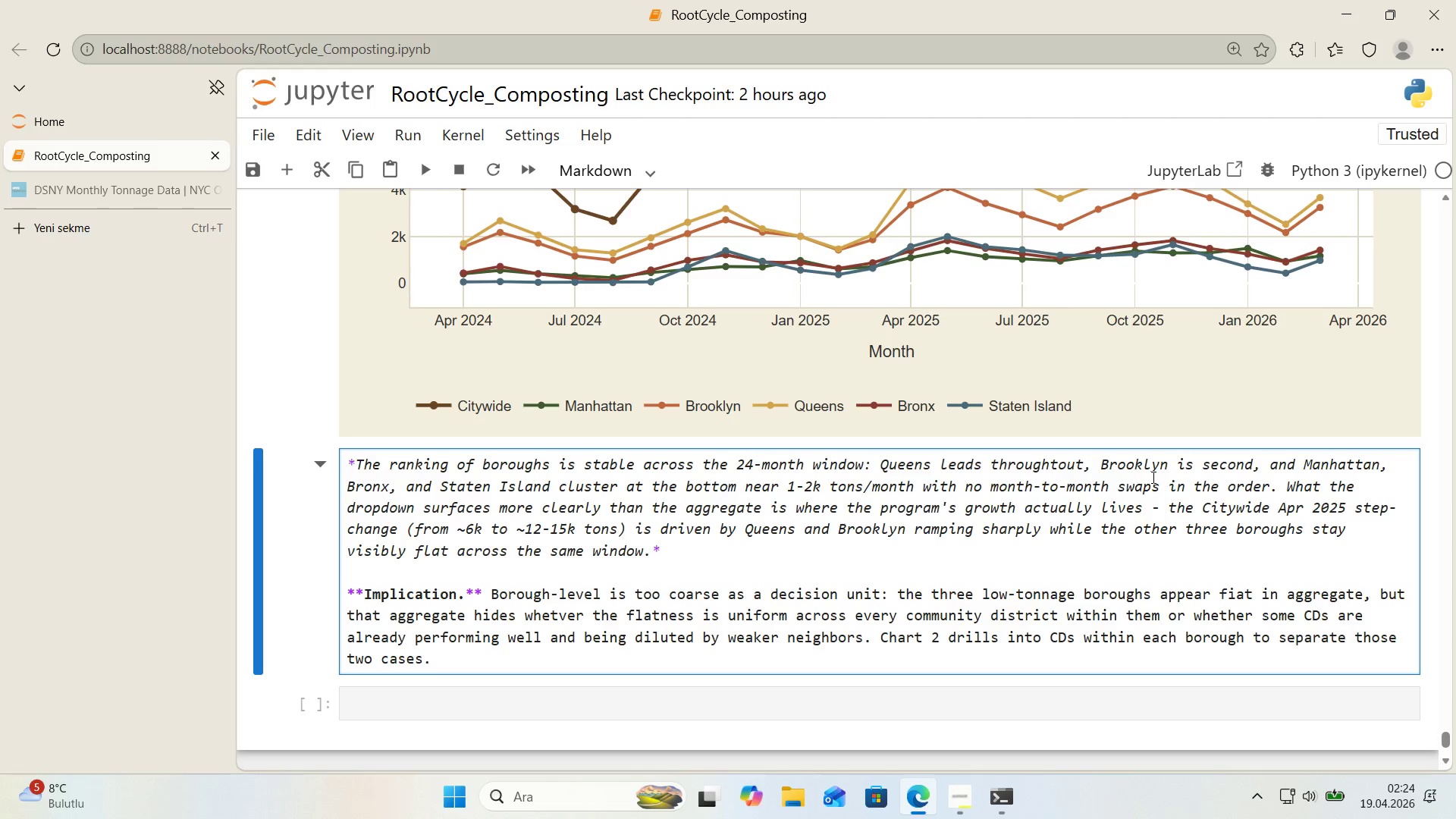 
wait(19.25)
 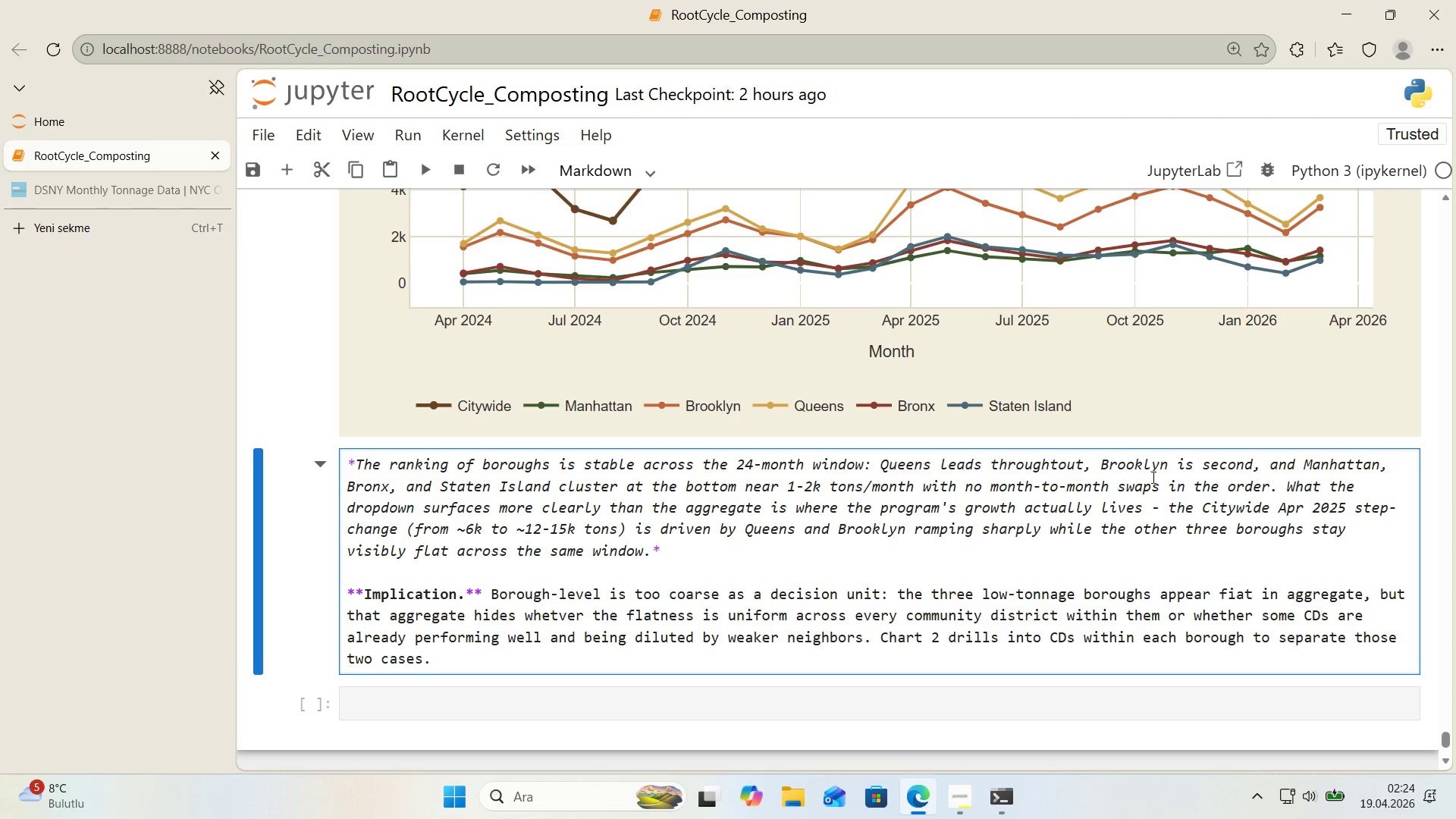 
key(Shift+Enter)
 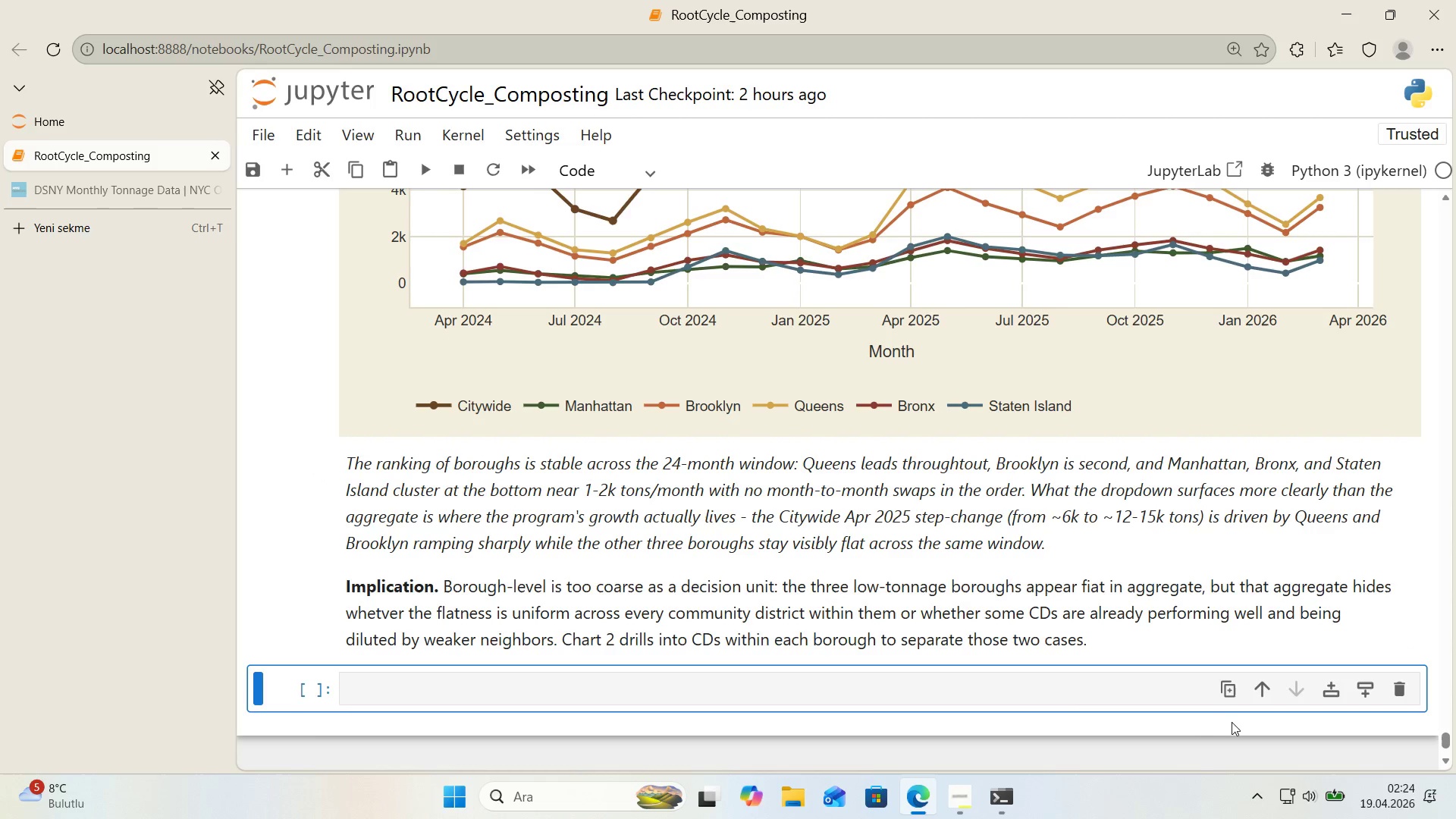 
left_click([1154, 690])
 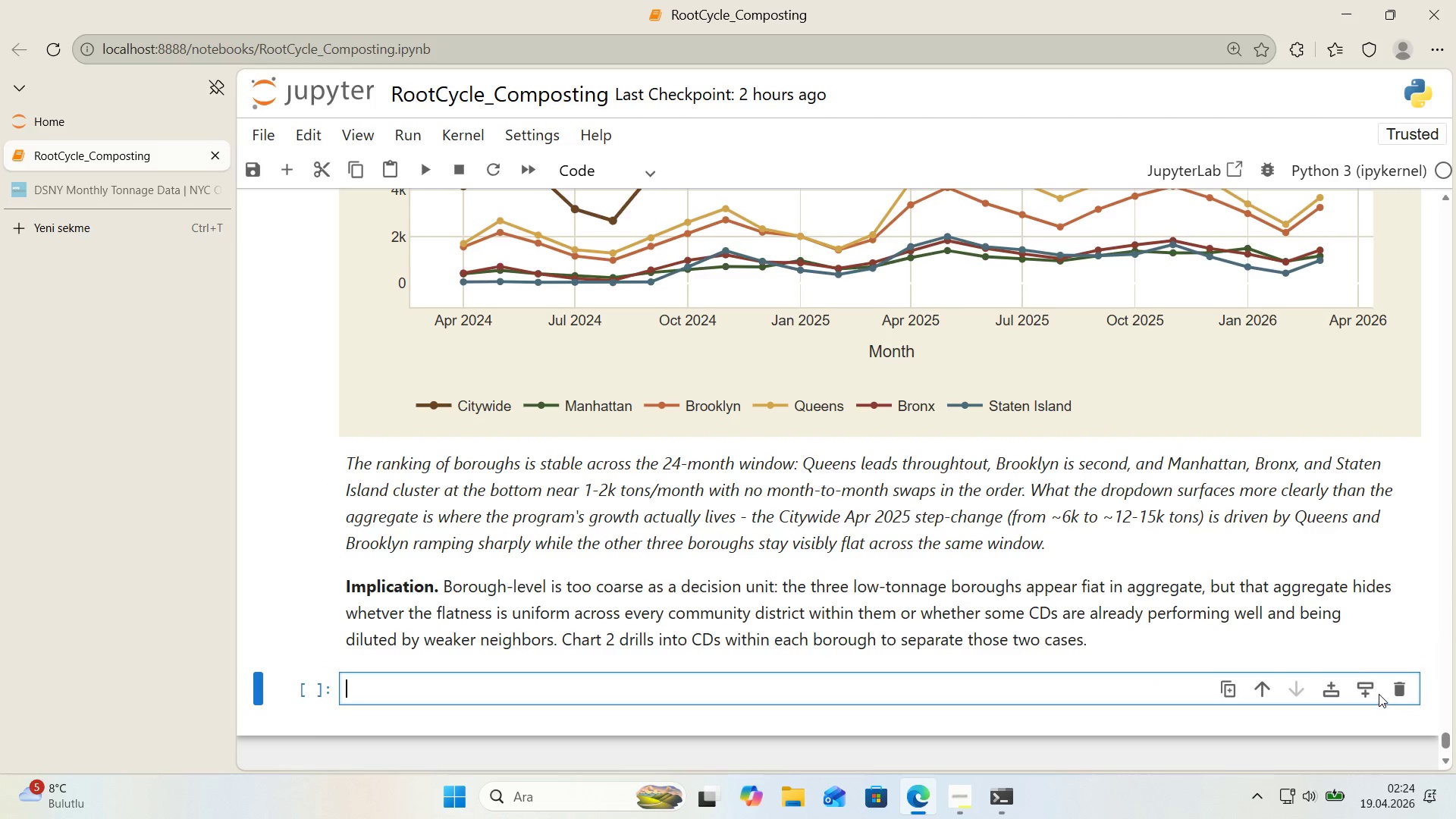 
left_click([1393, 688])
 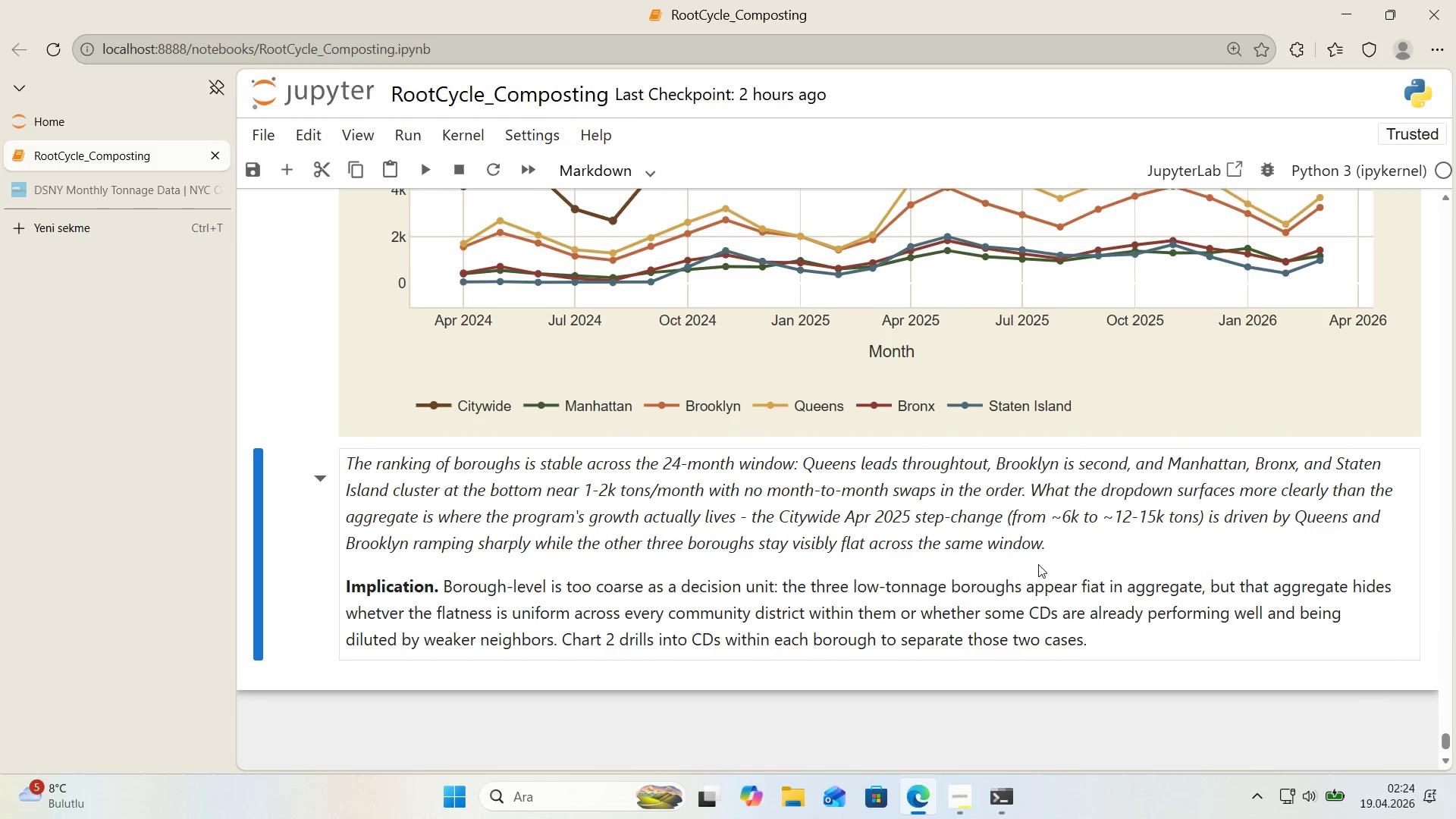 